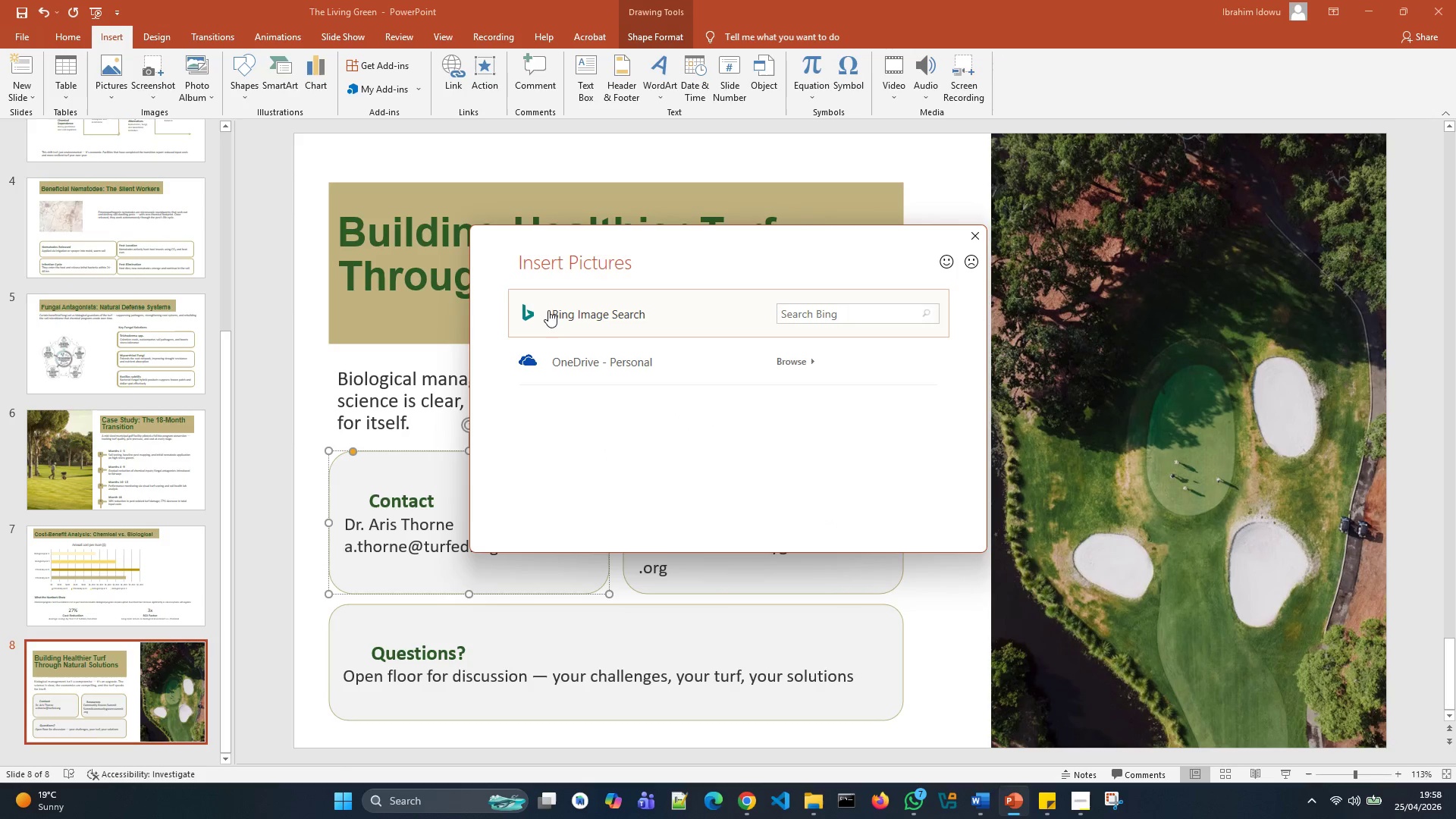 
left_click([551, 312])
 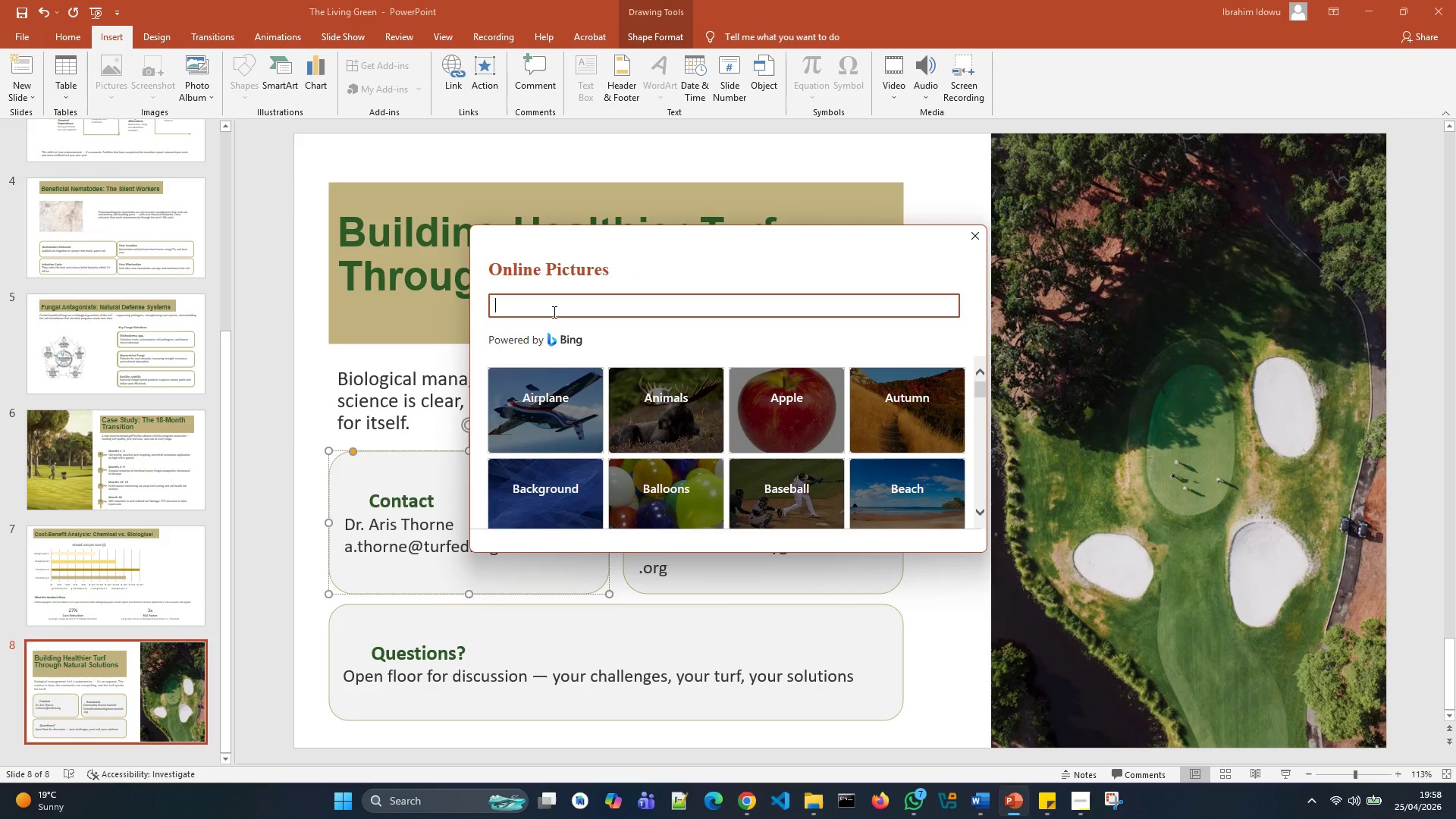 
type(contact graphic)
 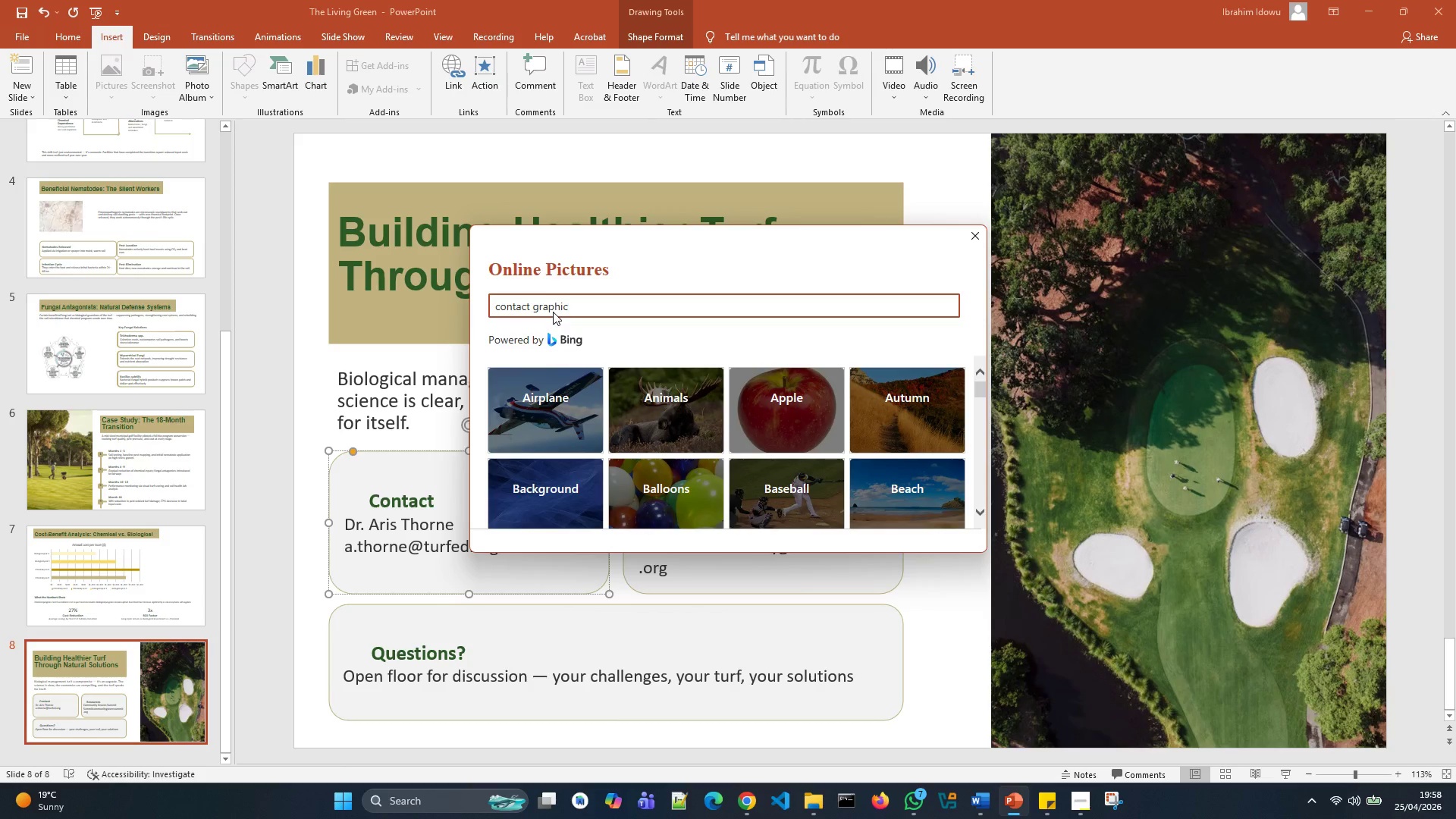 
key(Enter)
 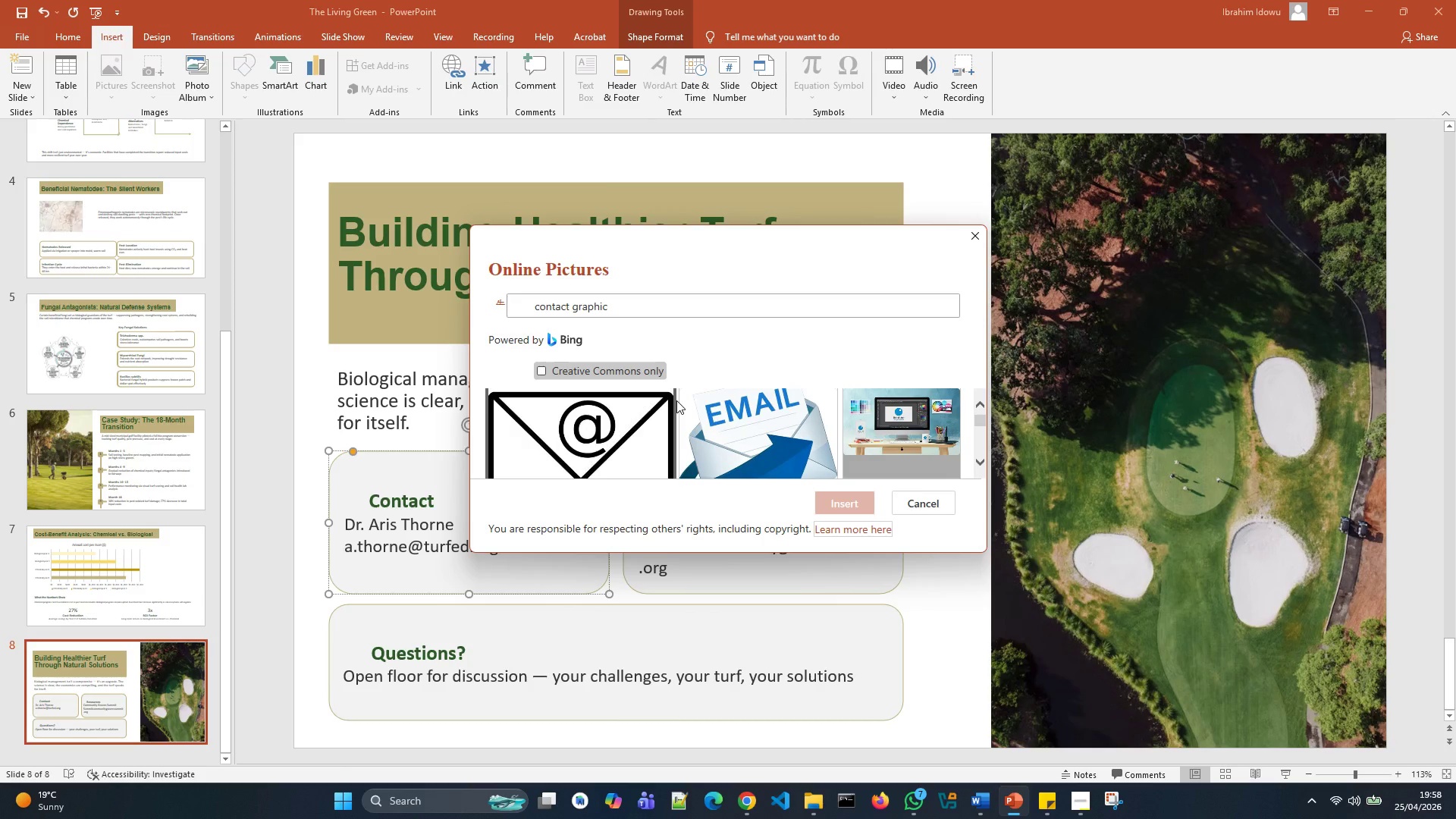 
wait(23.69)
 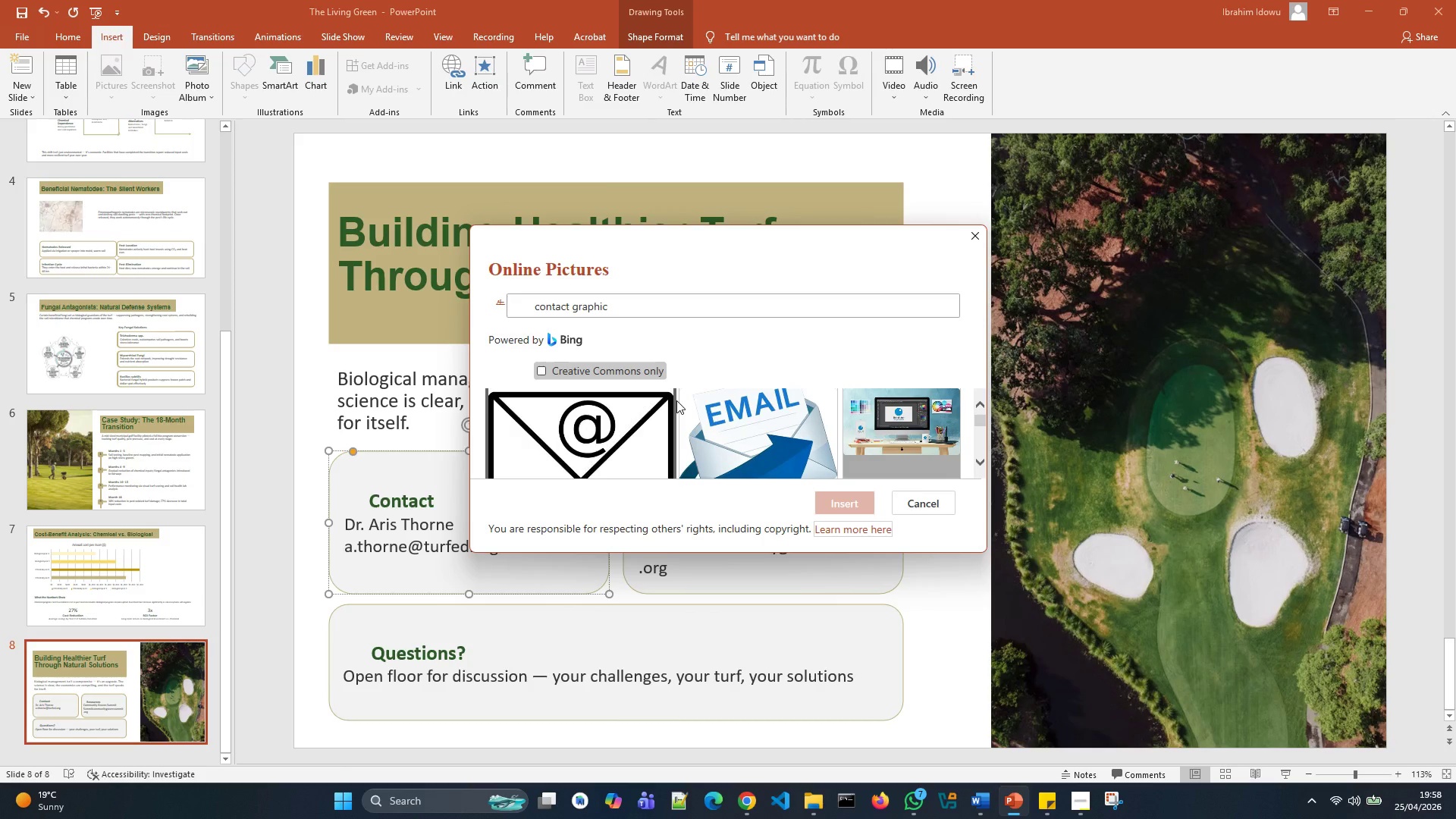 
scroll: coordinate [732, 414], scroll_direction: down, amount: 1.0
 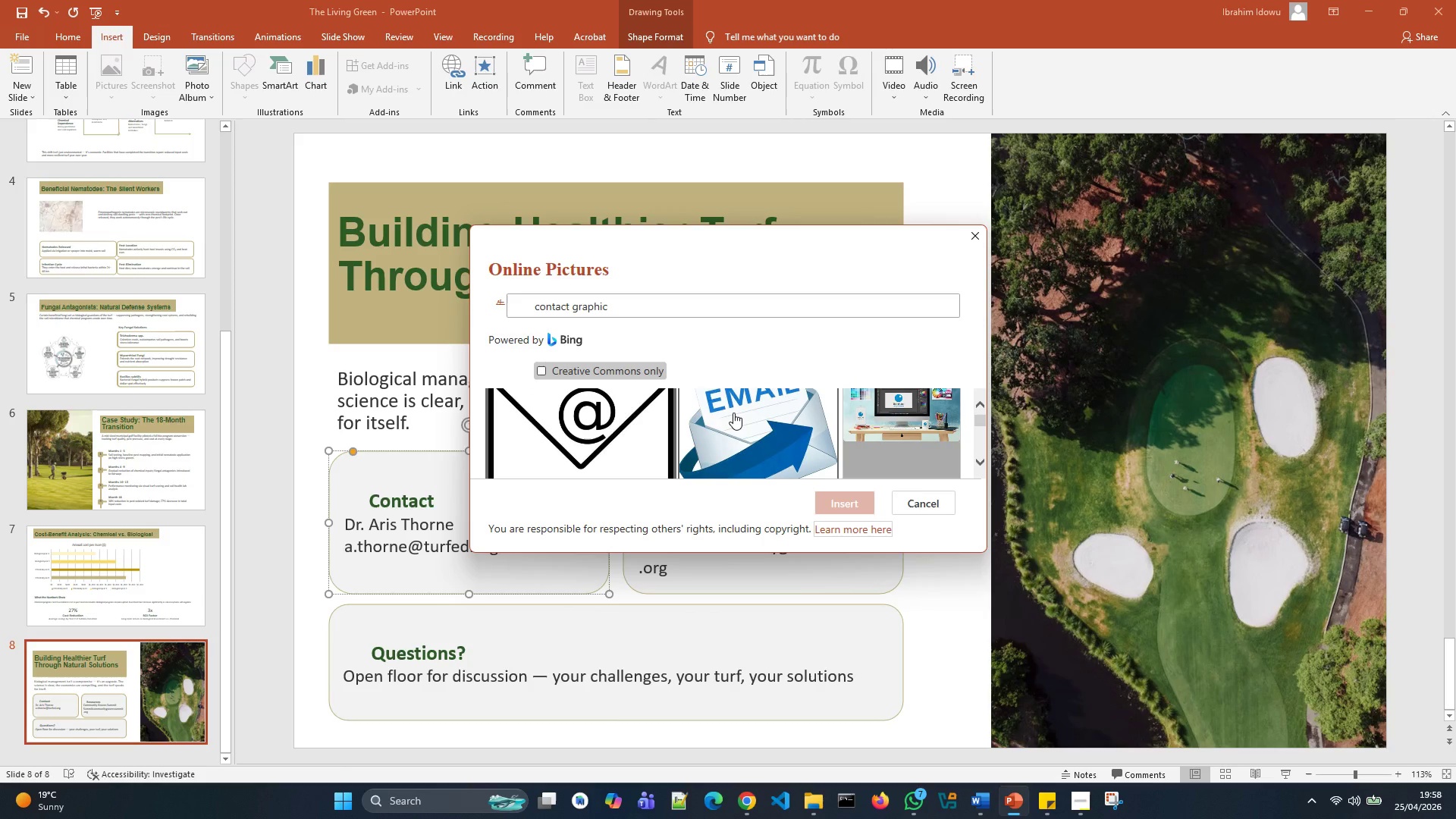 
left_click([733, 413])
 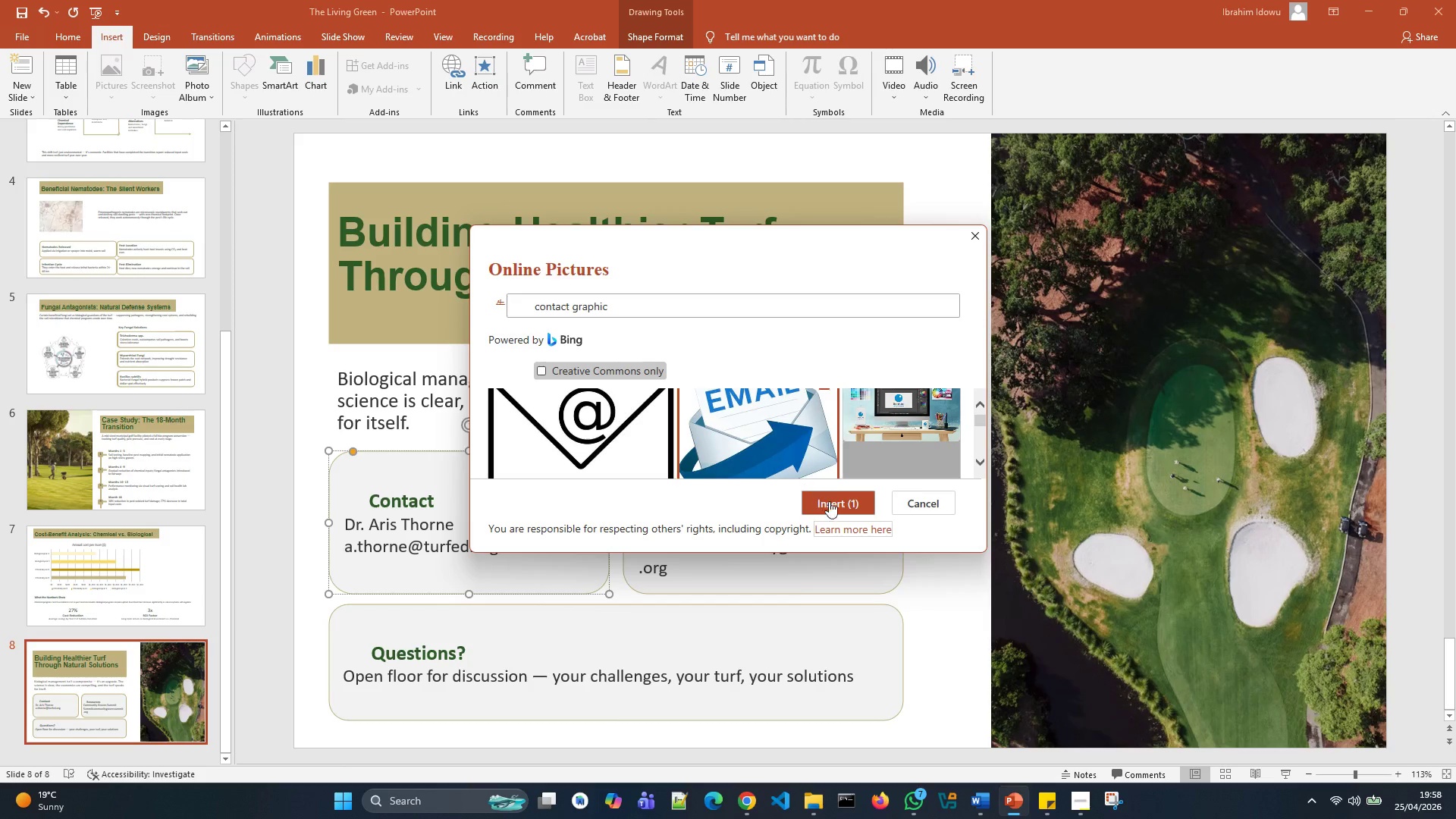 
left_click([836, 505])
 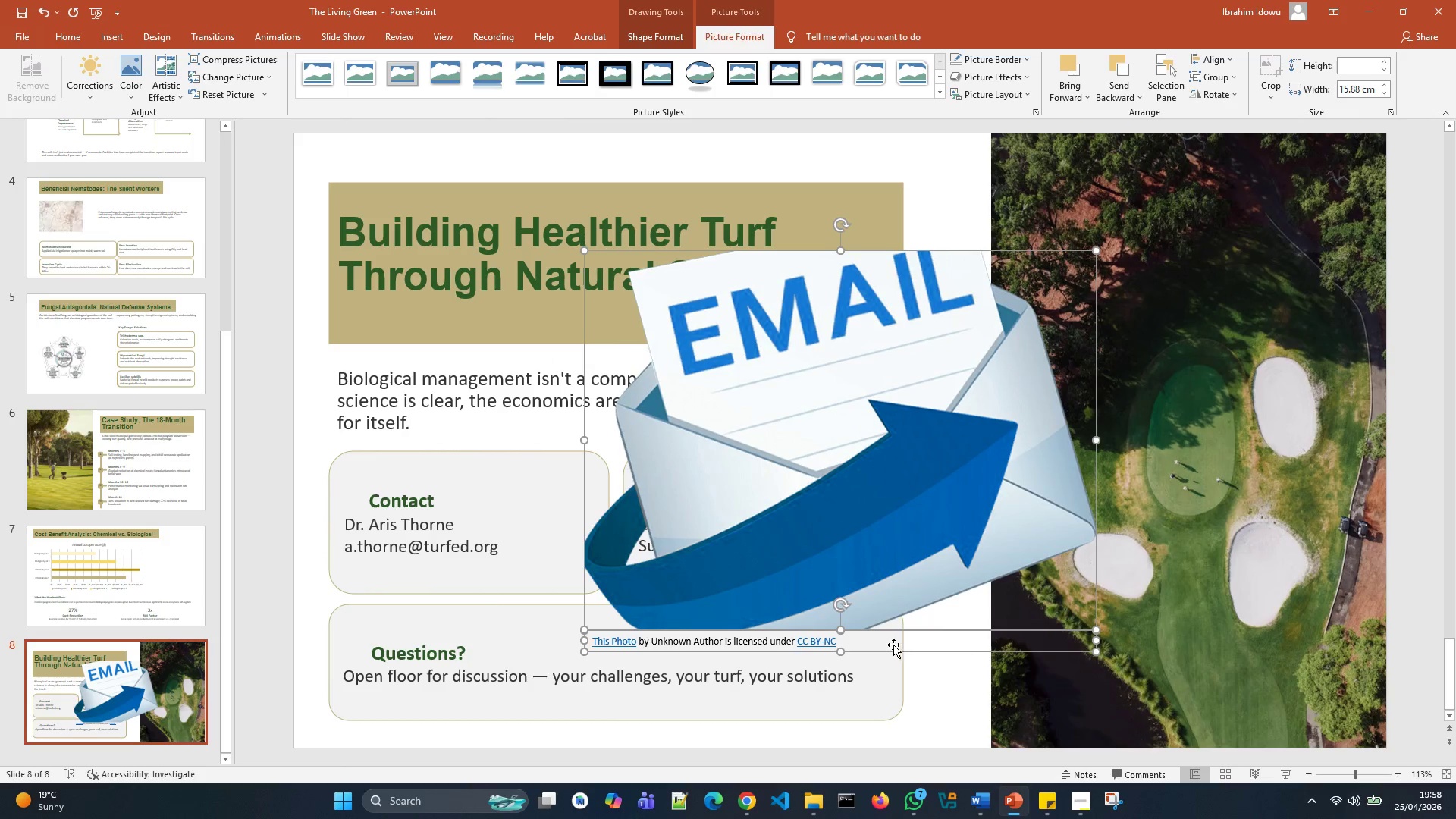 
left_click([787, 645])
 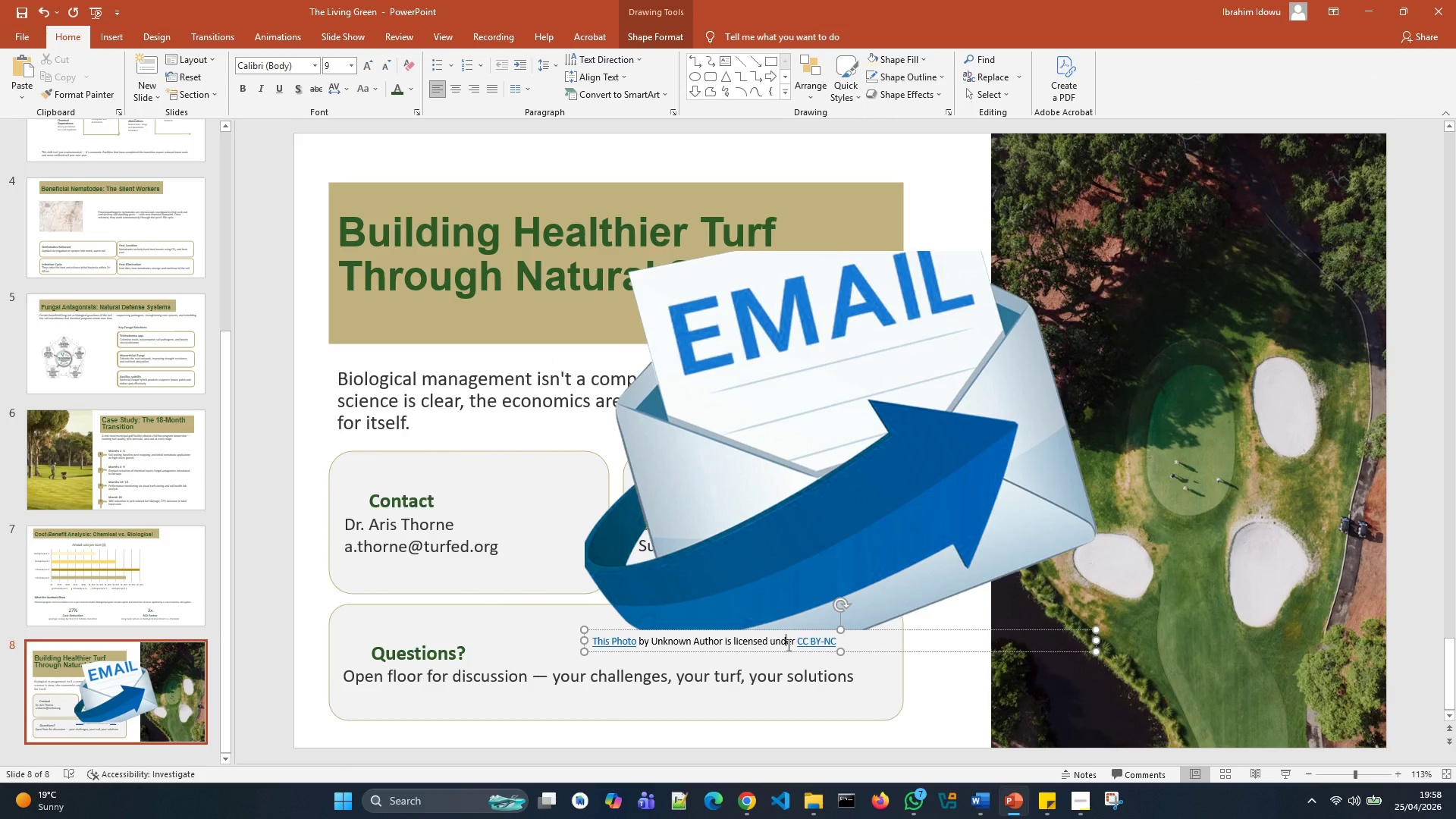 
key(Control+A)
 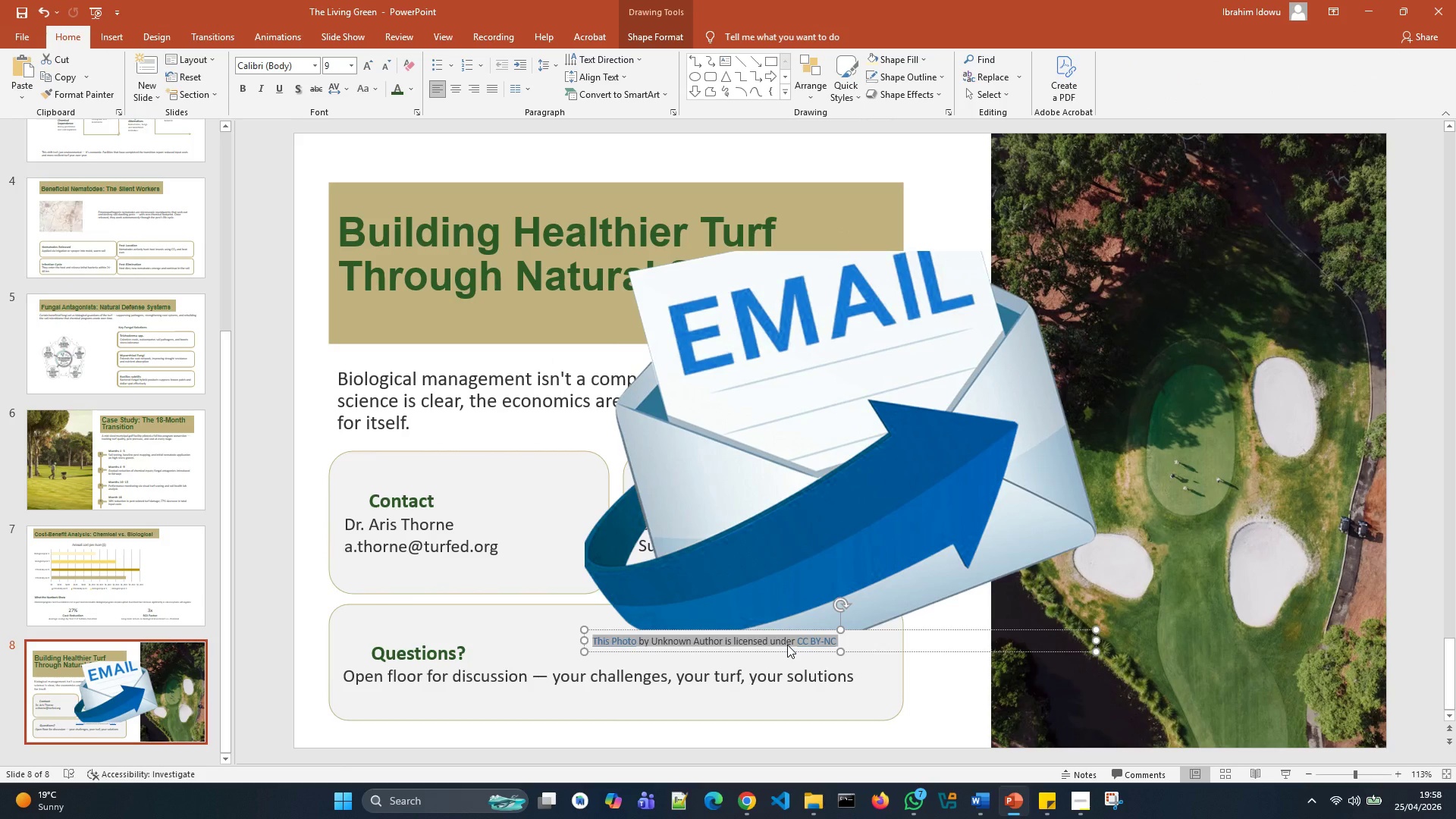 
key(Backspace)
 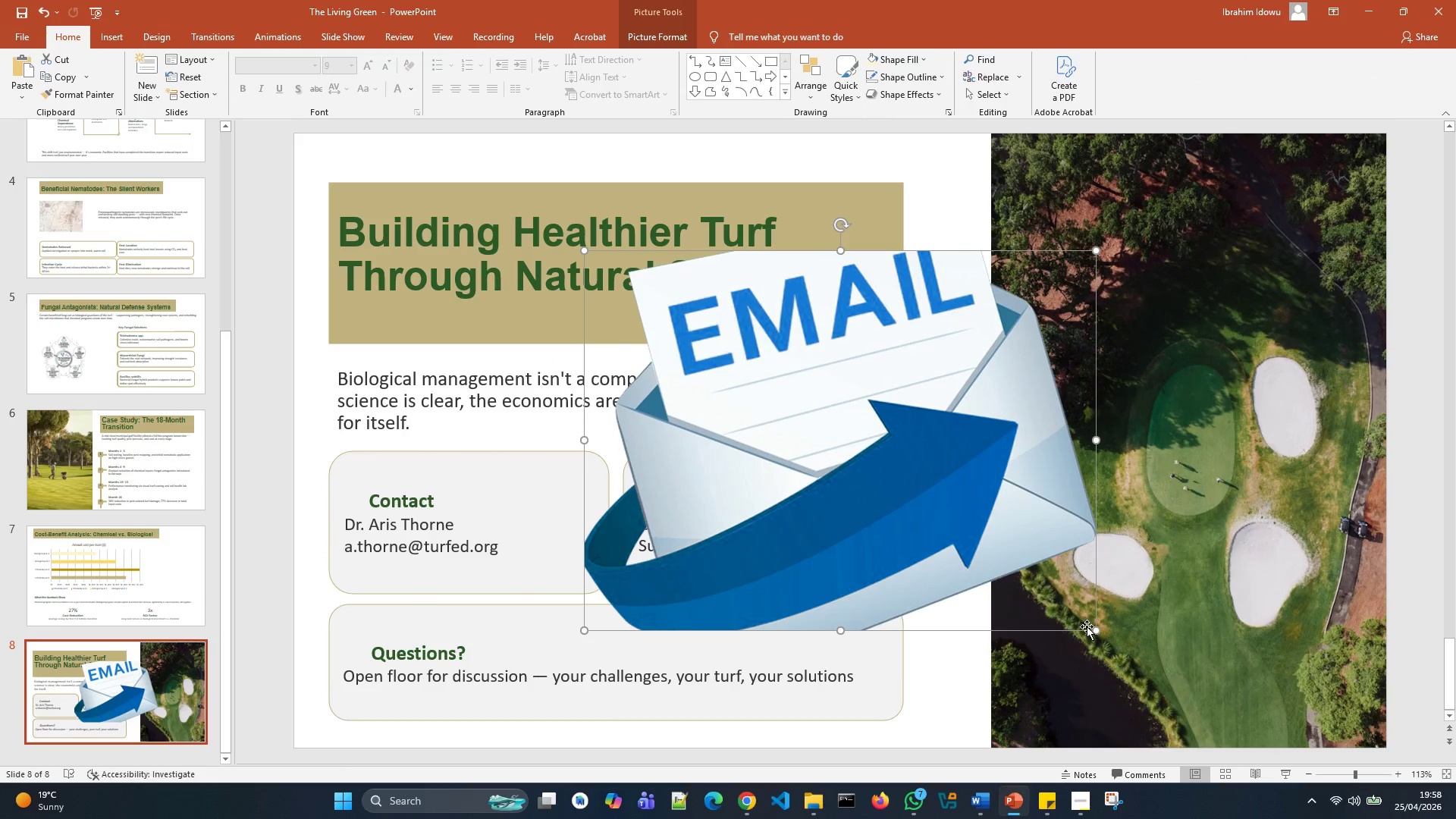 
left_click_drag(start_coordinate=[1094, 628], to_coordinate=[613, 293])
 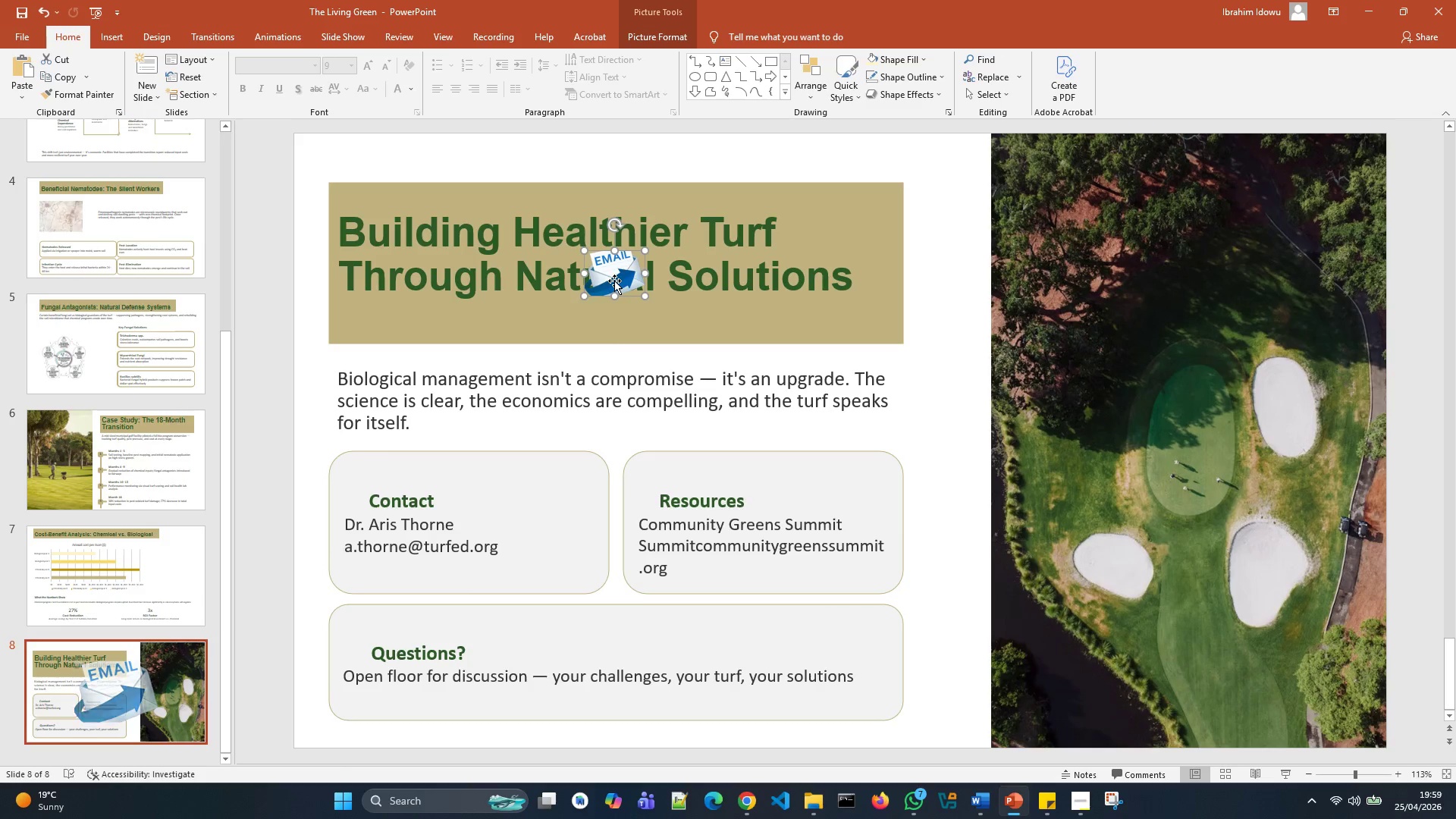 
left_click_drag(start_coordinate=[614, 280], to_coordinate=[365, 495])
 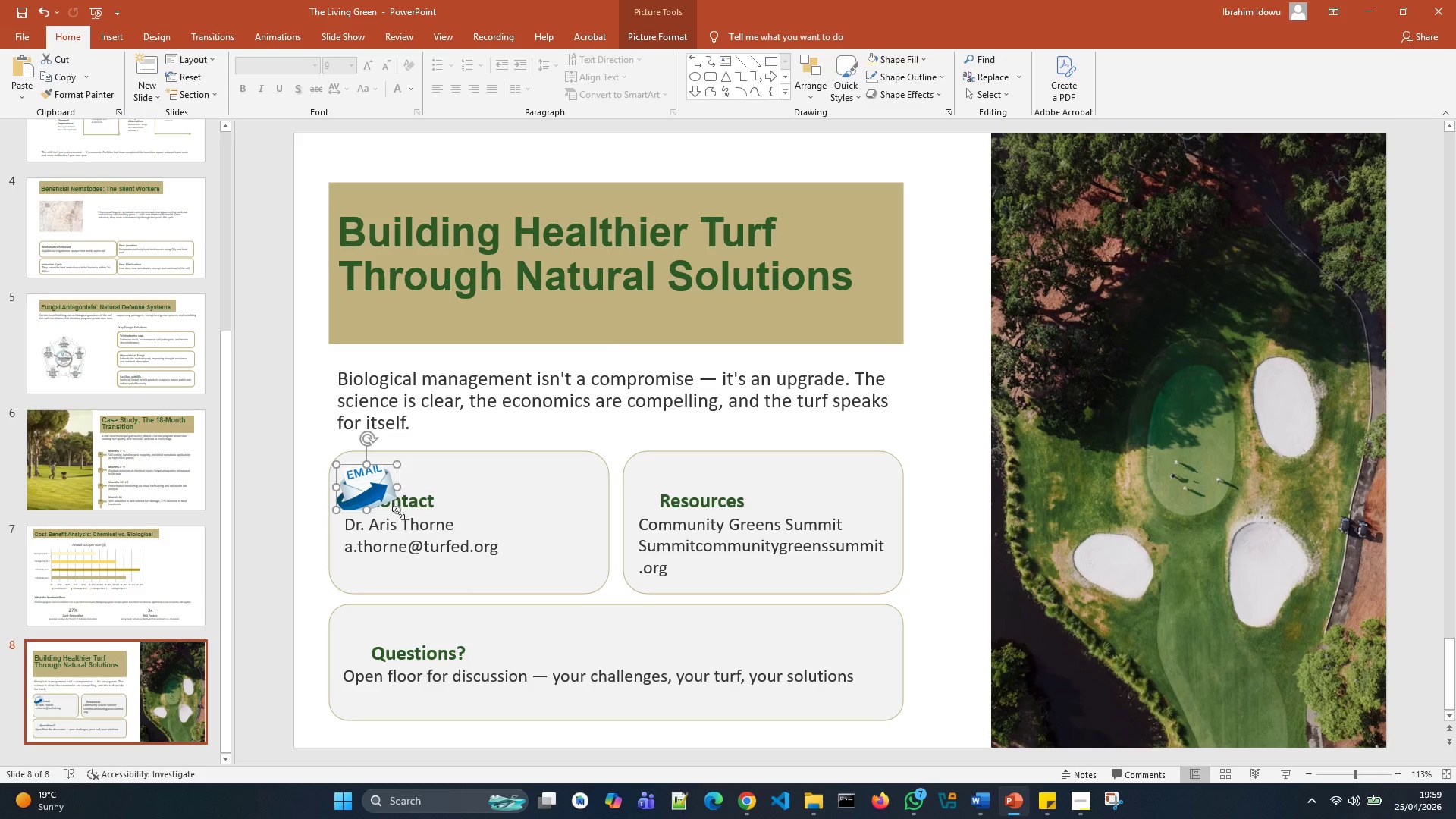 
left_click_drag(start_coordinate=[398, 513], to_coordinate=[360, 488])
 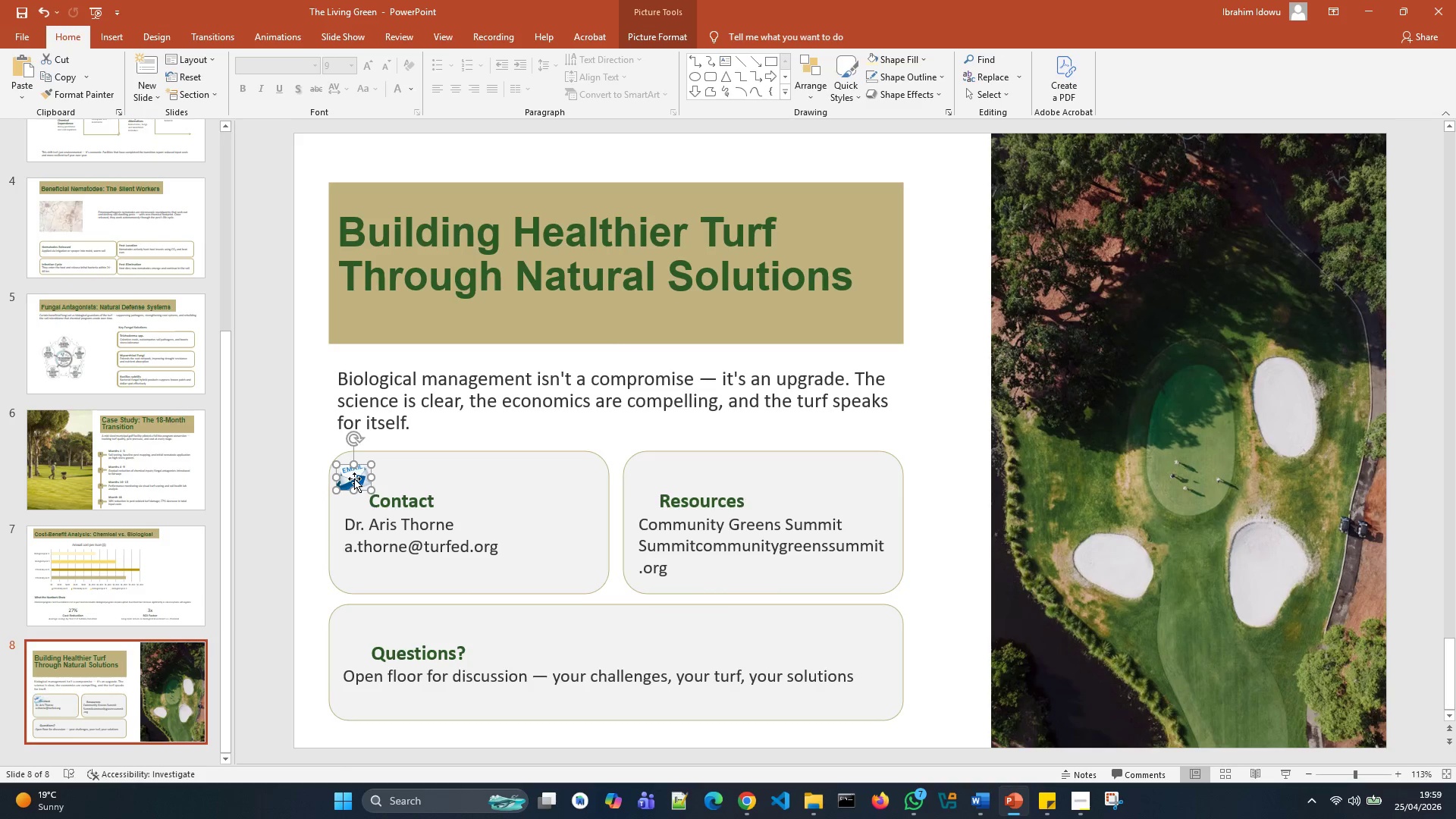 
left_click_drag(start_coordinate=[354, 478], to_coordinate=[353, 500])
 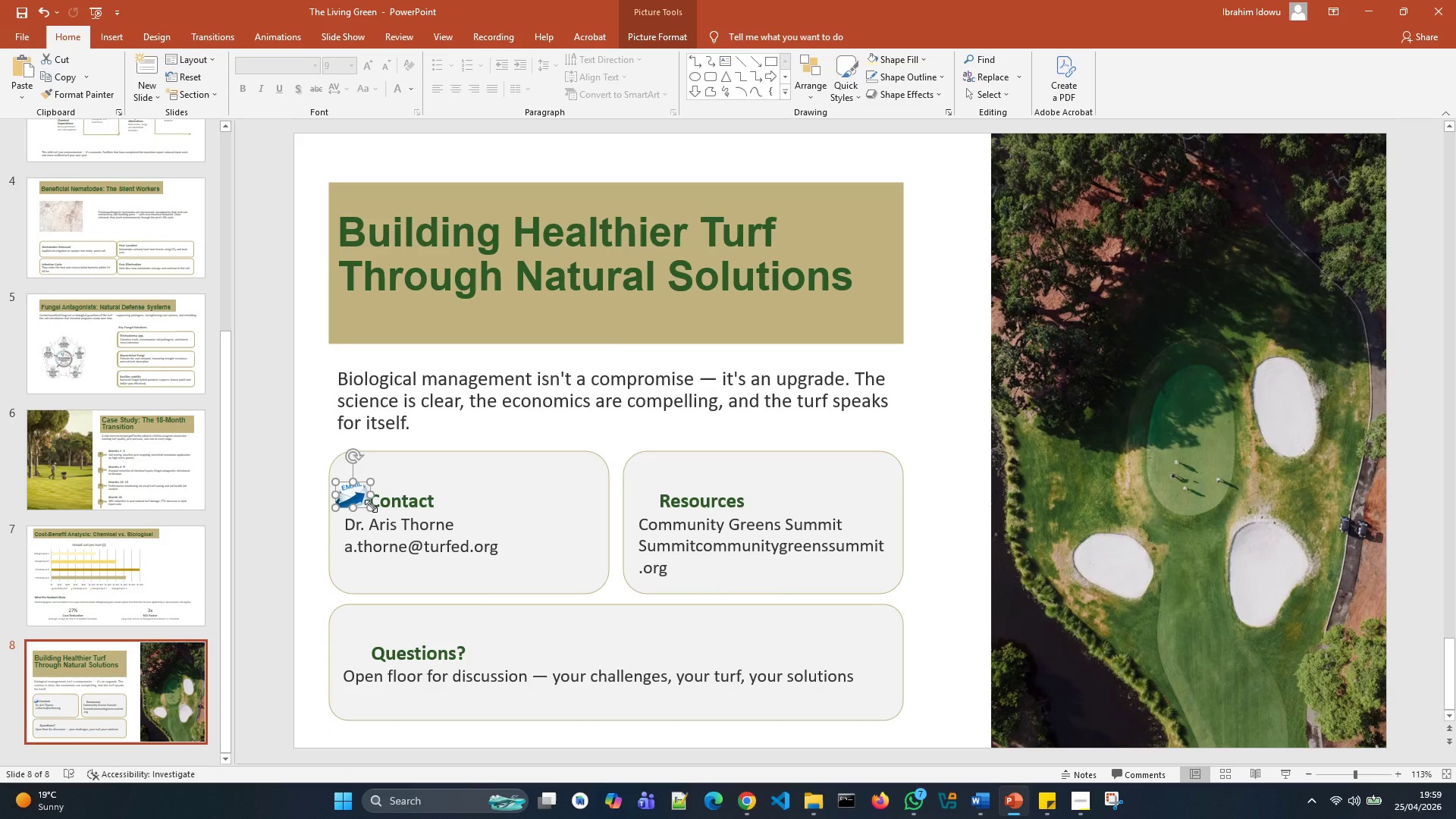 
left_click_drag(start_coordinate=[371, 506], to_coordinate=[351, 500])
 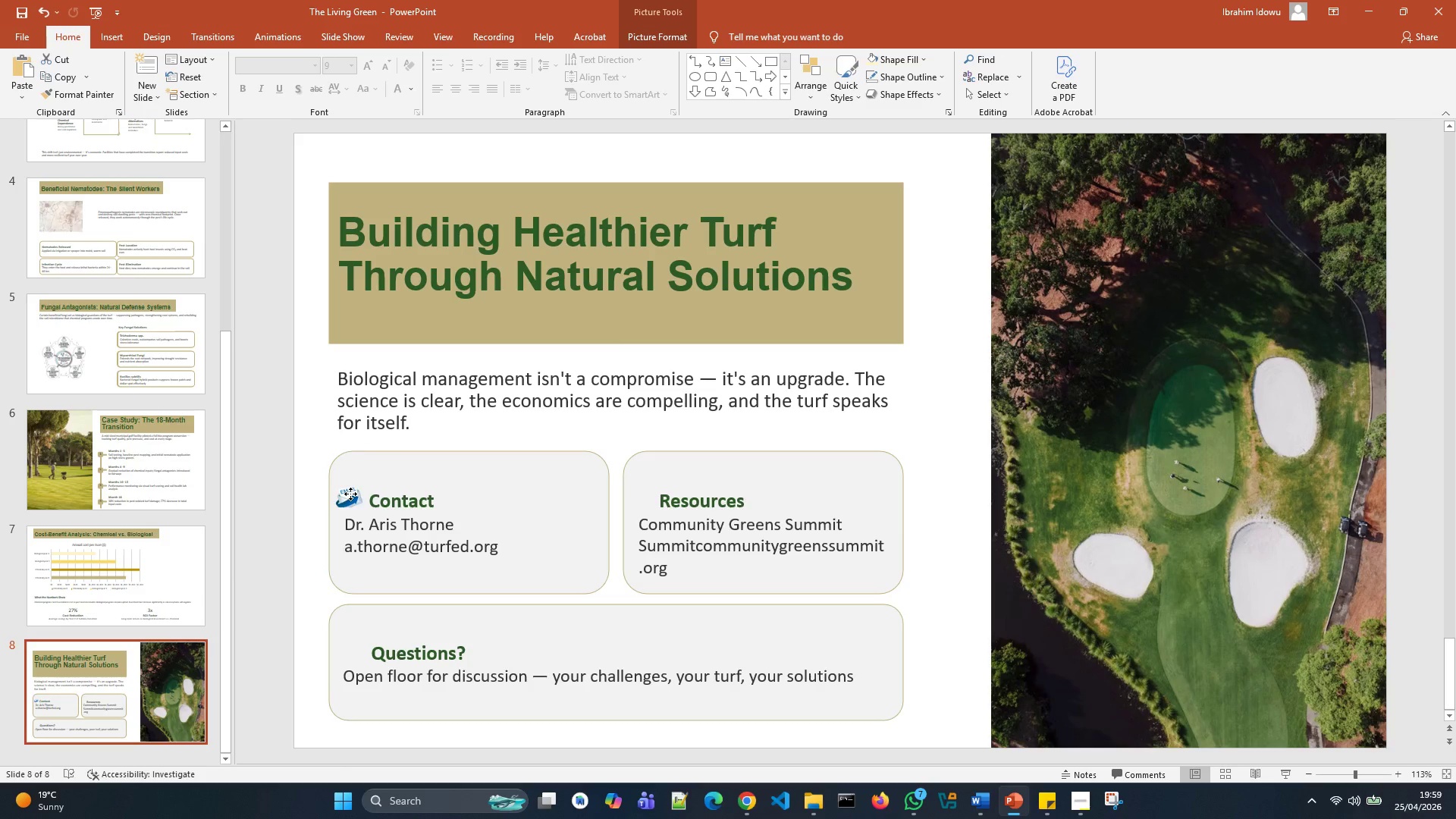 
left_click([498, 510])
 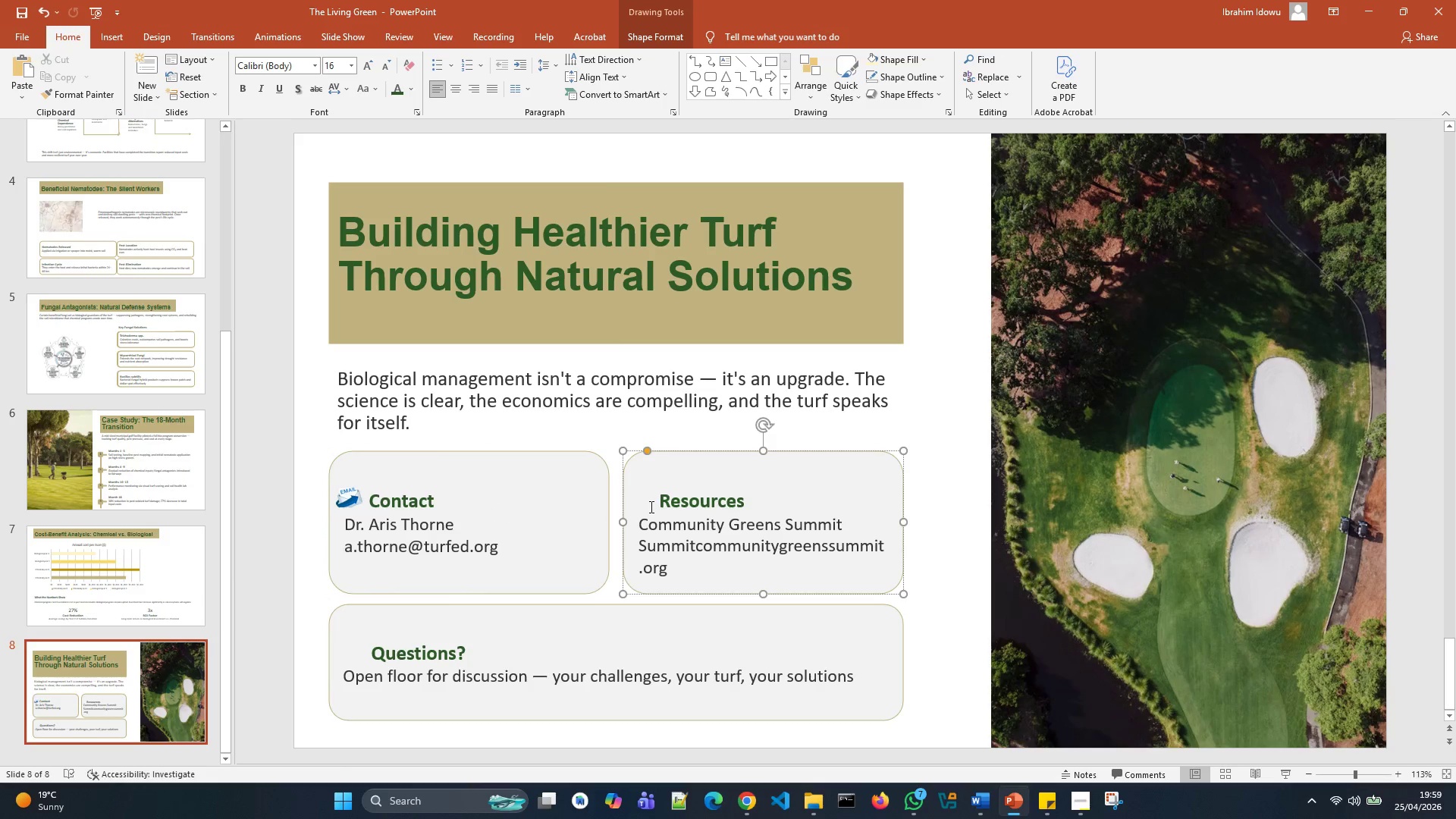 
wait(6.84)
 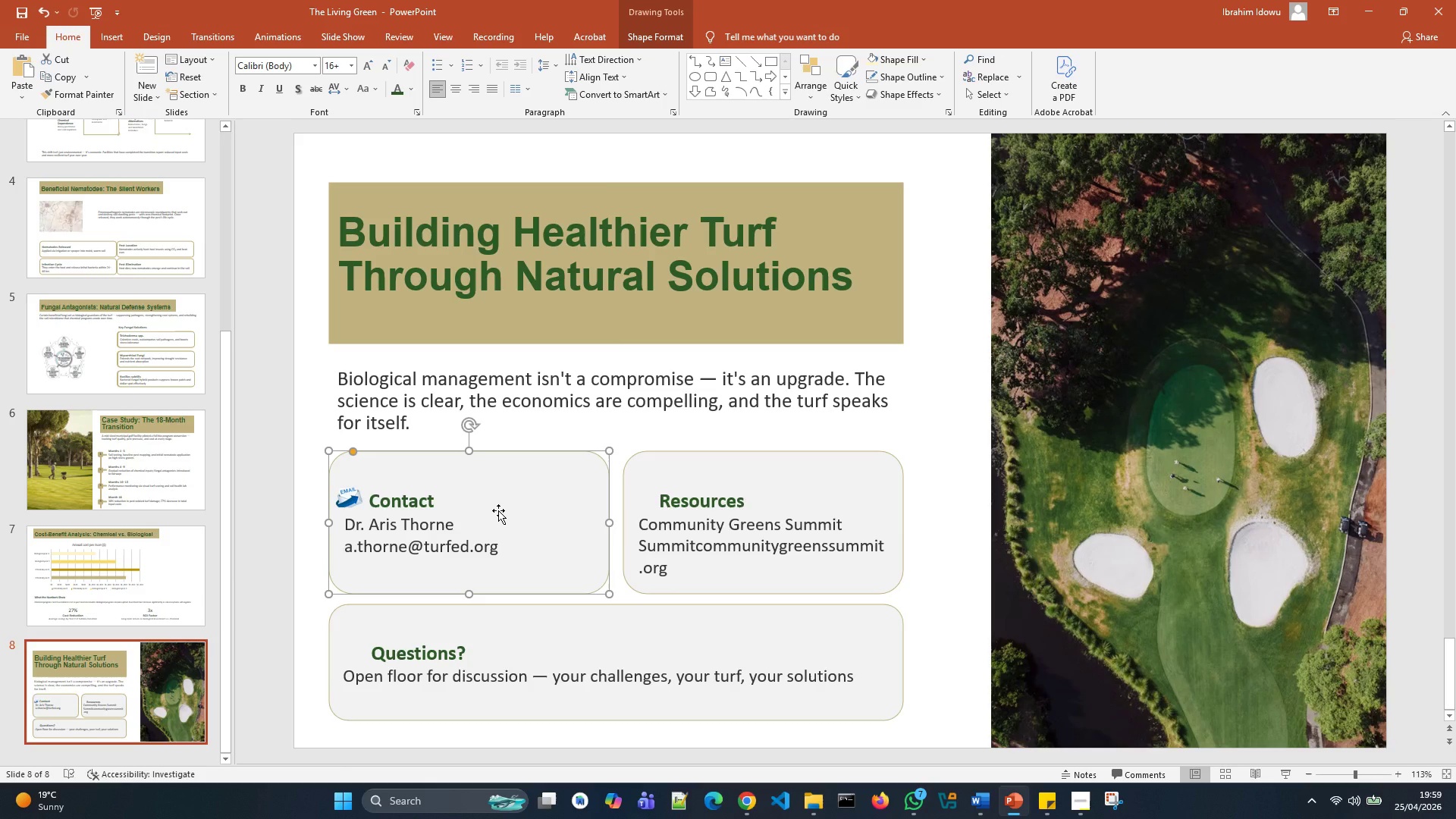 
left_click([126, 37])
 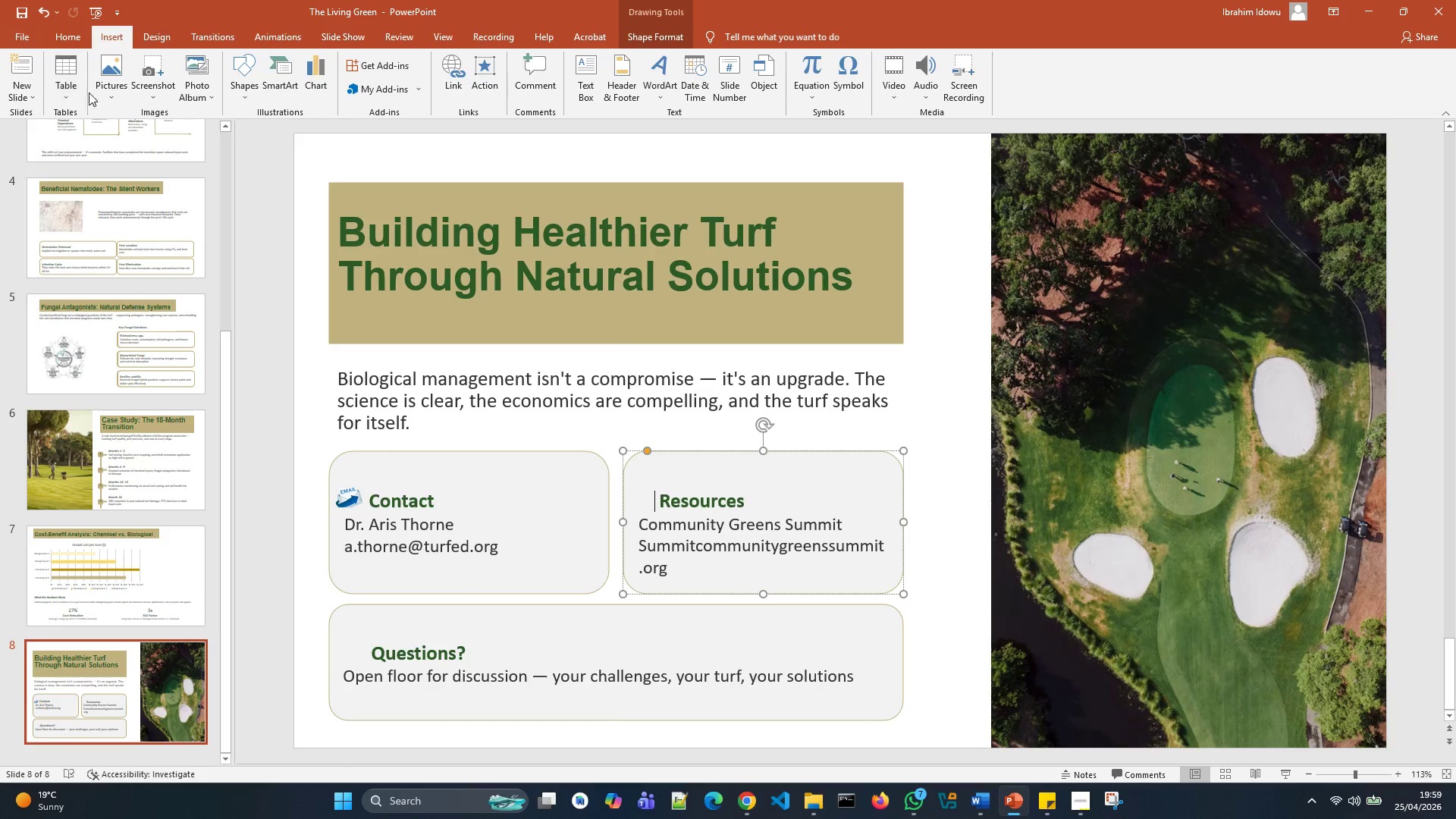 
left_click([105, 93])
 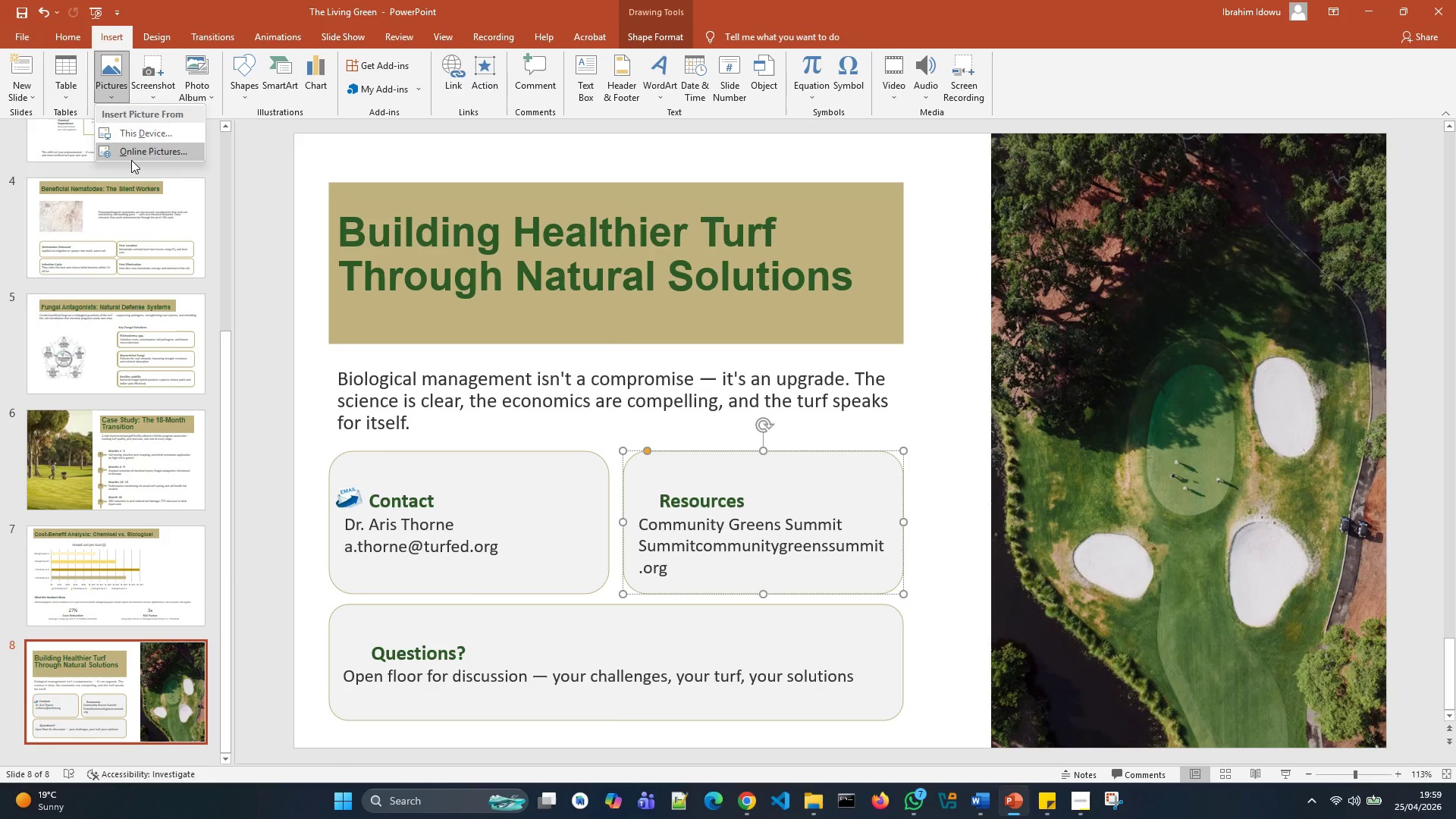 
left_click([131, 160])
 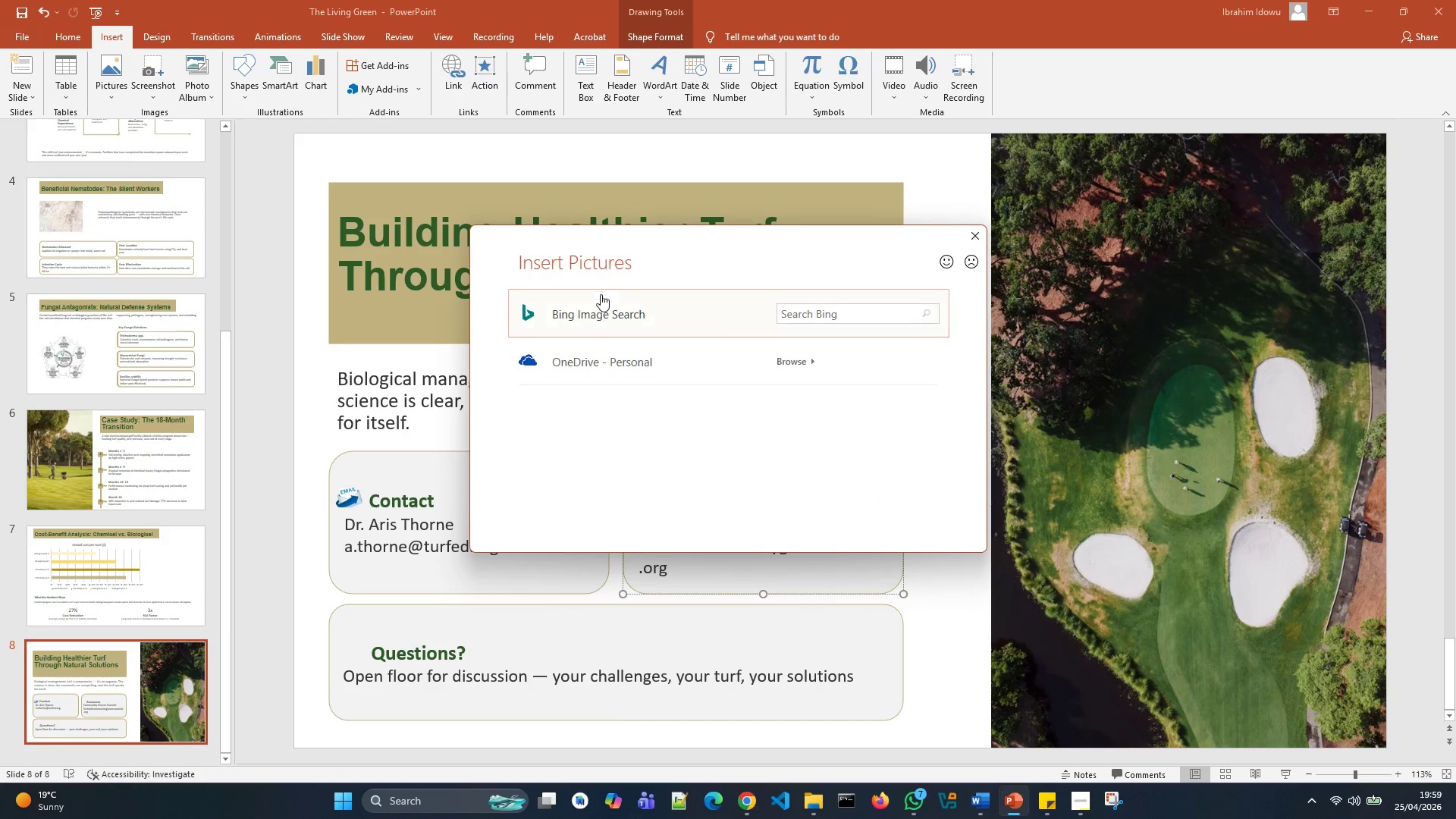 
left_click([593, 308])
 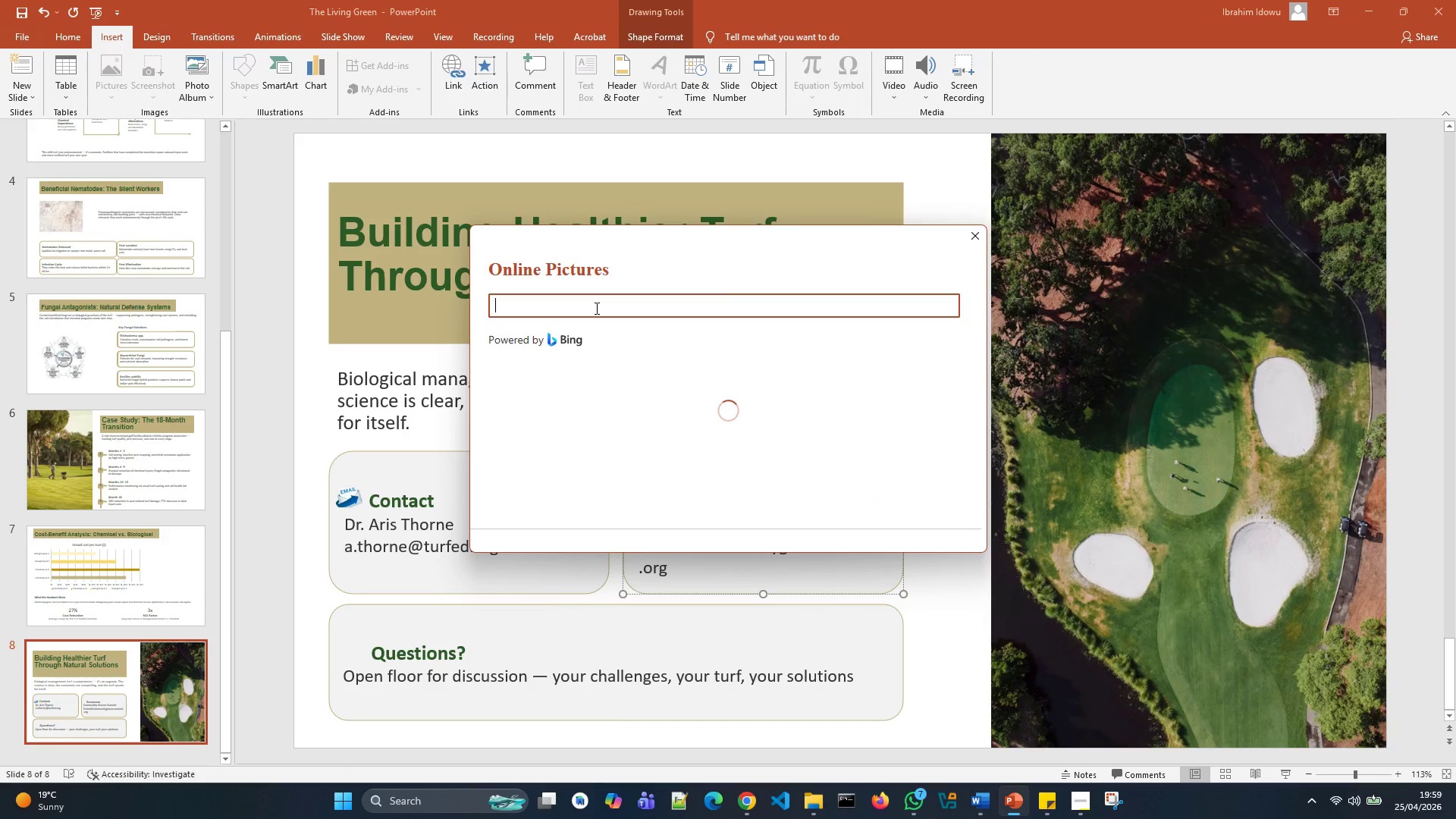 
left_click([595, 308])
 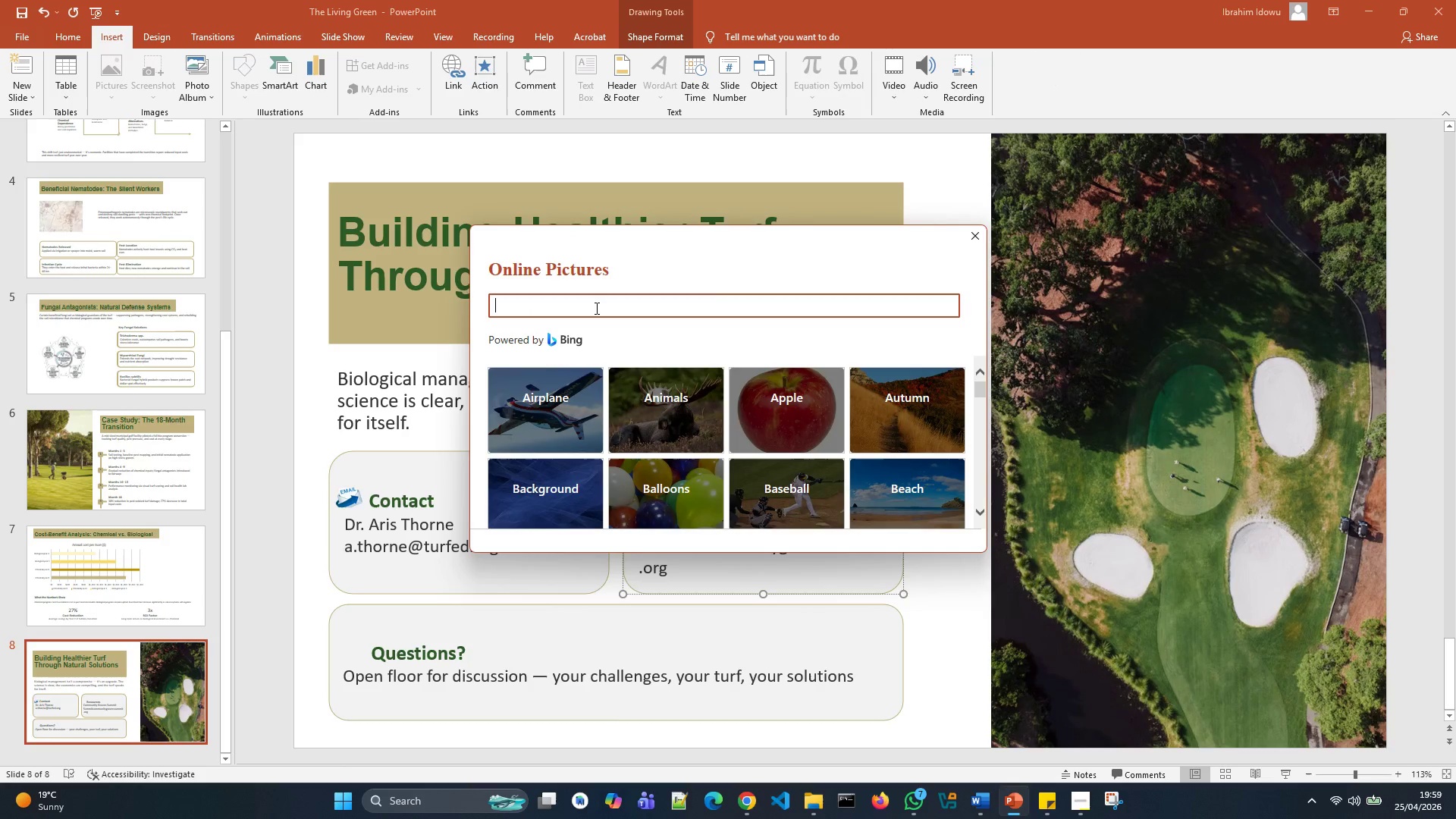 
type(browser graphic)
 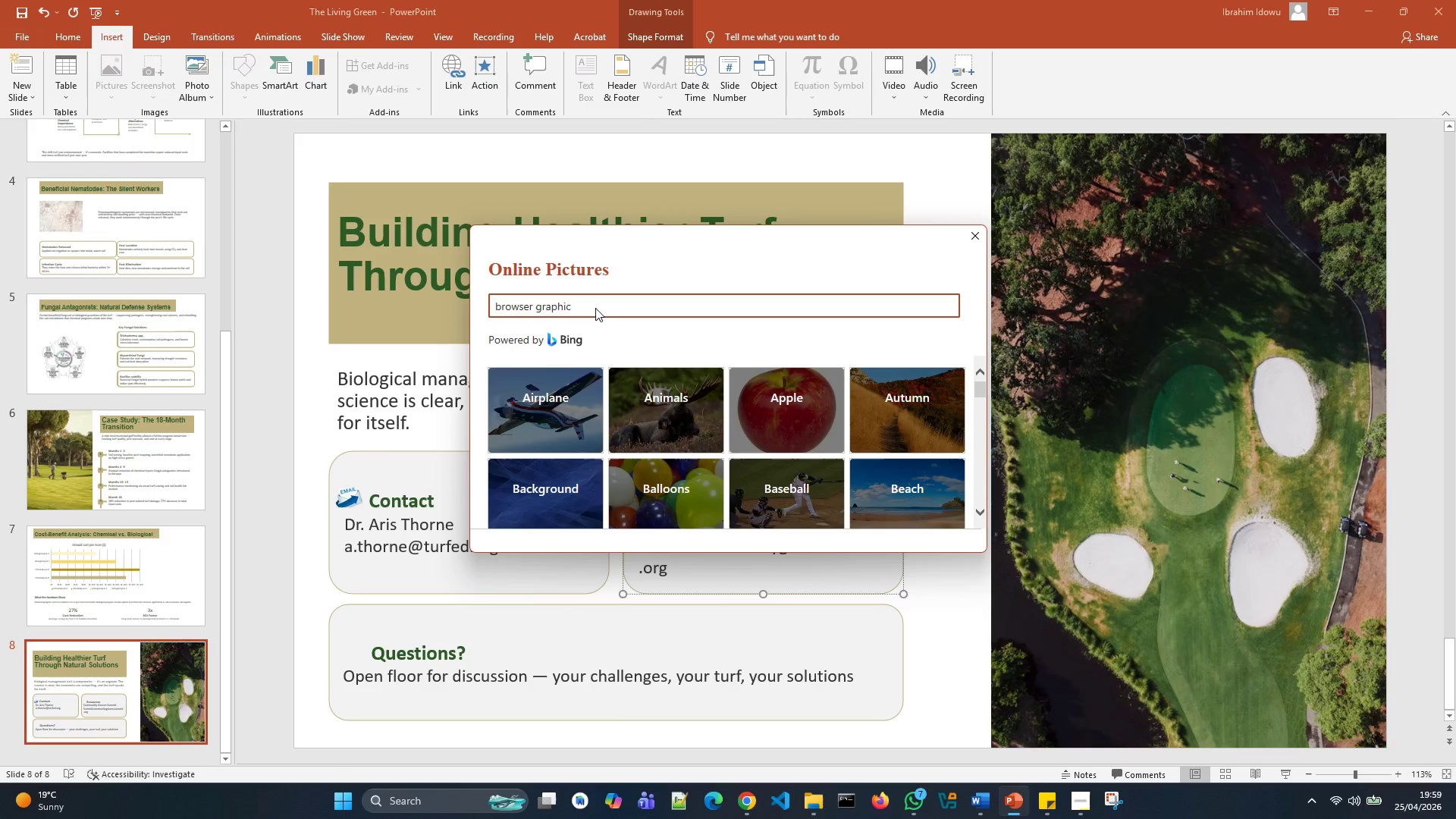 
key(Enter)
 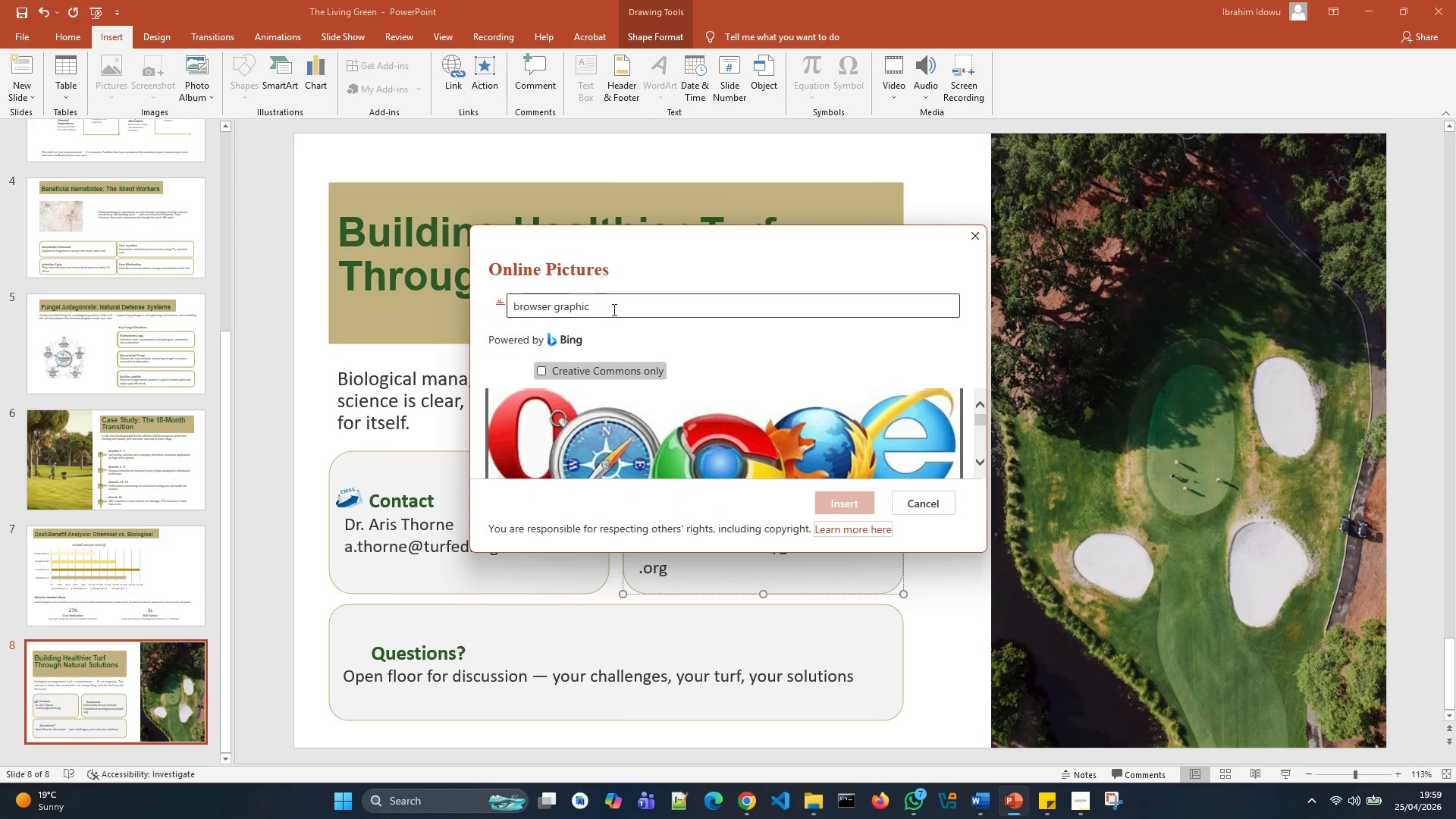 
scroll: coordinate [560, 309], scroll_direction: down, amount: 54.0
 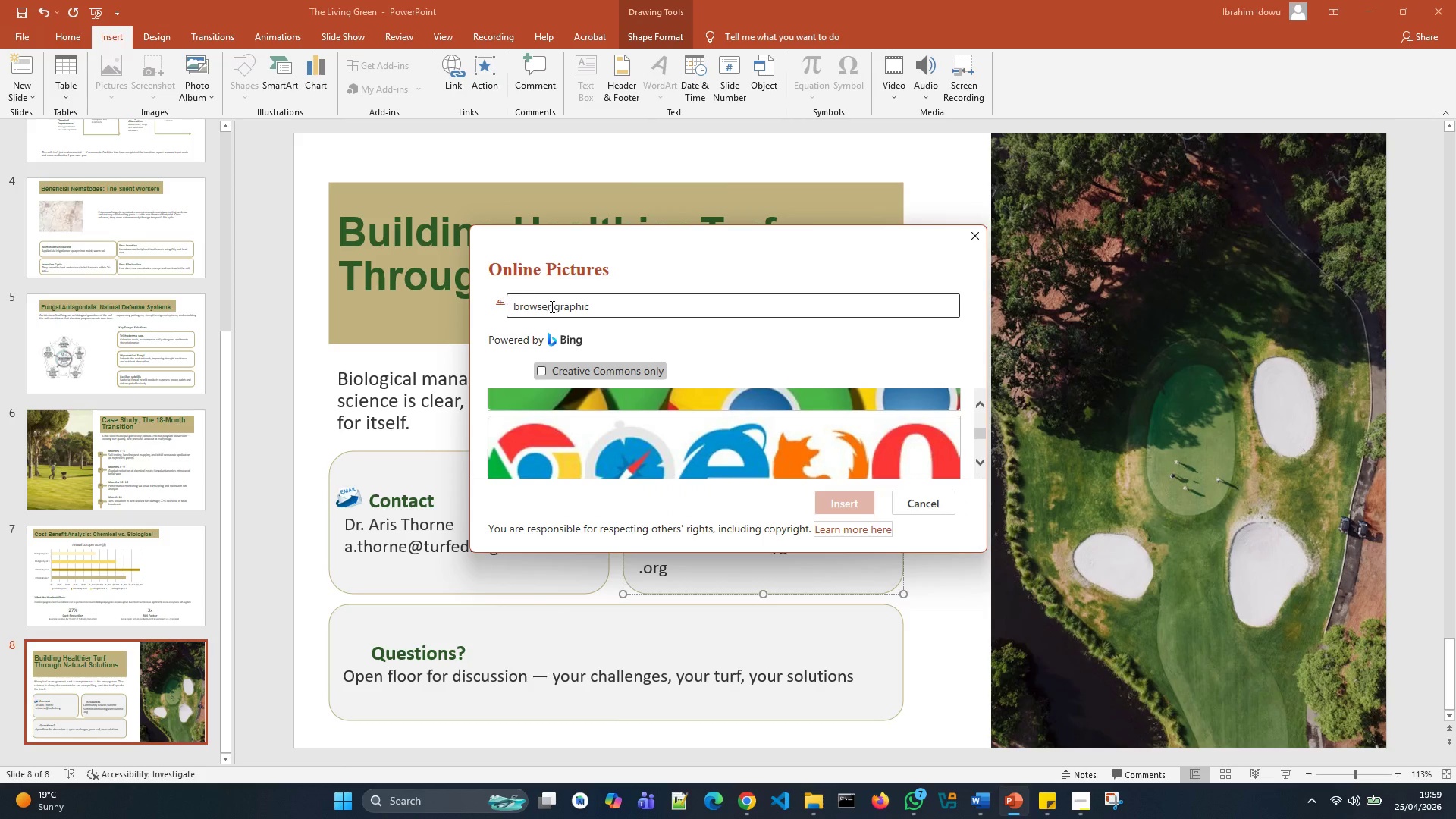 
left_click([553, 306])
 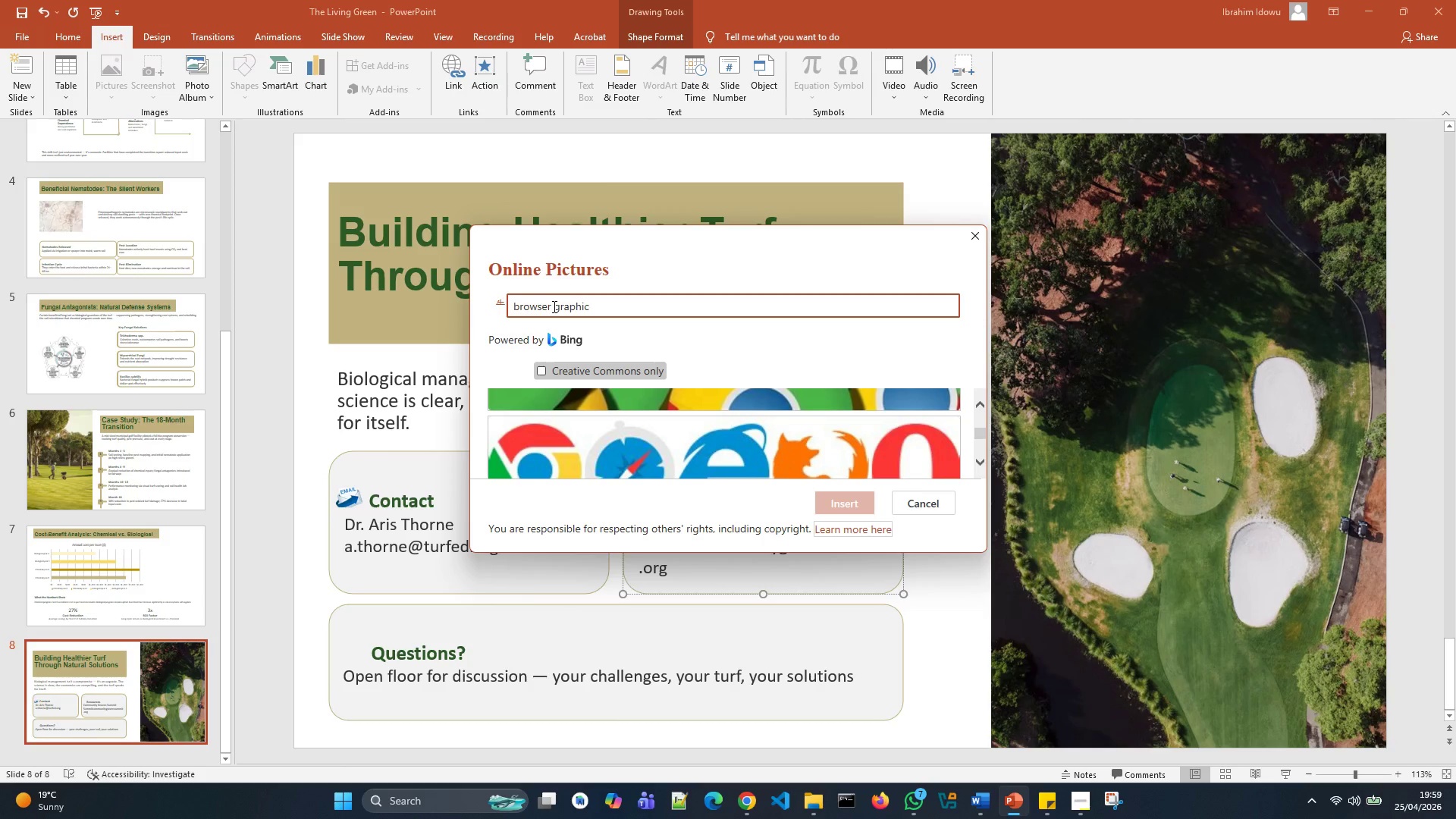 
hold_key(key=Backspace, duration=1.12)
 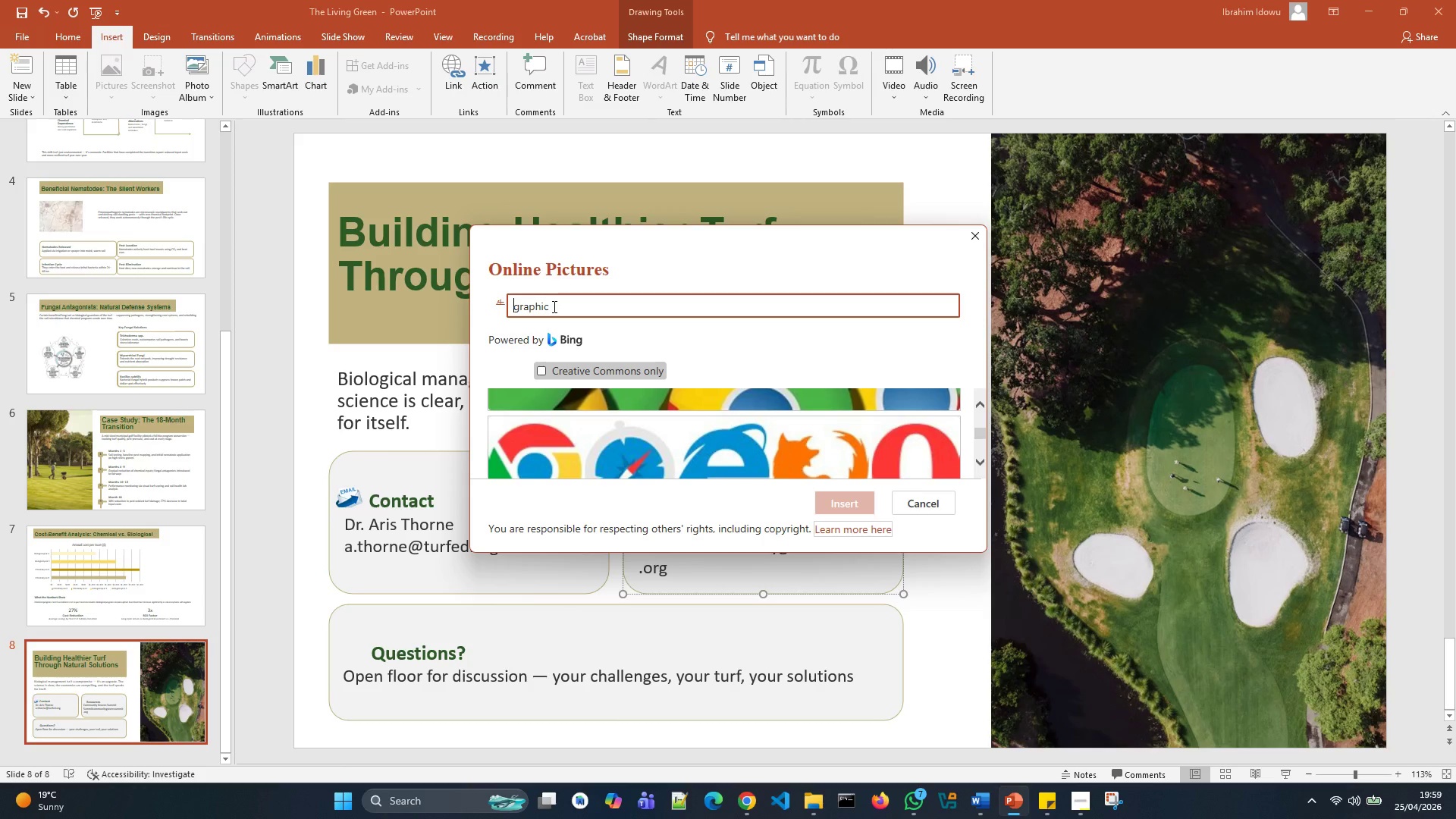 
type(resourses )
 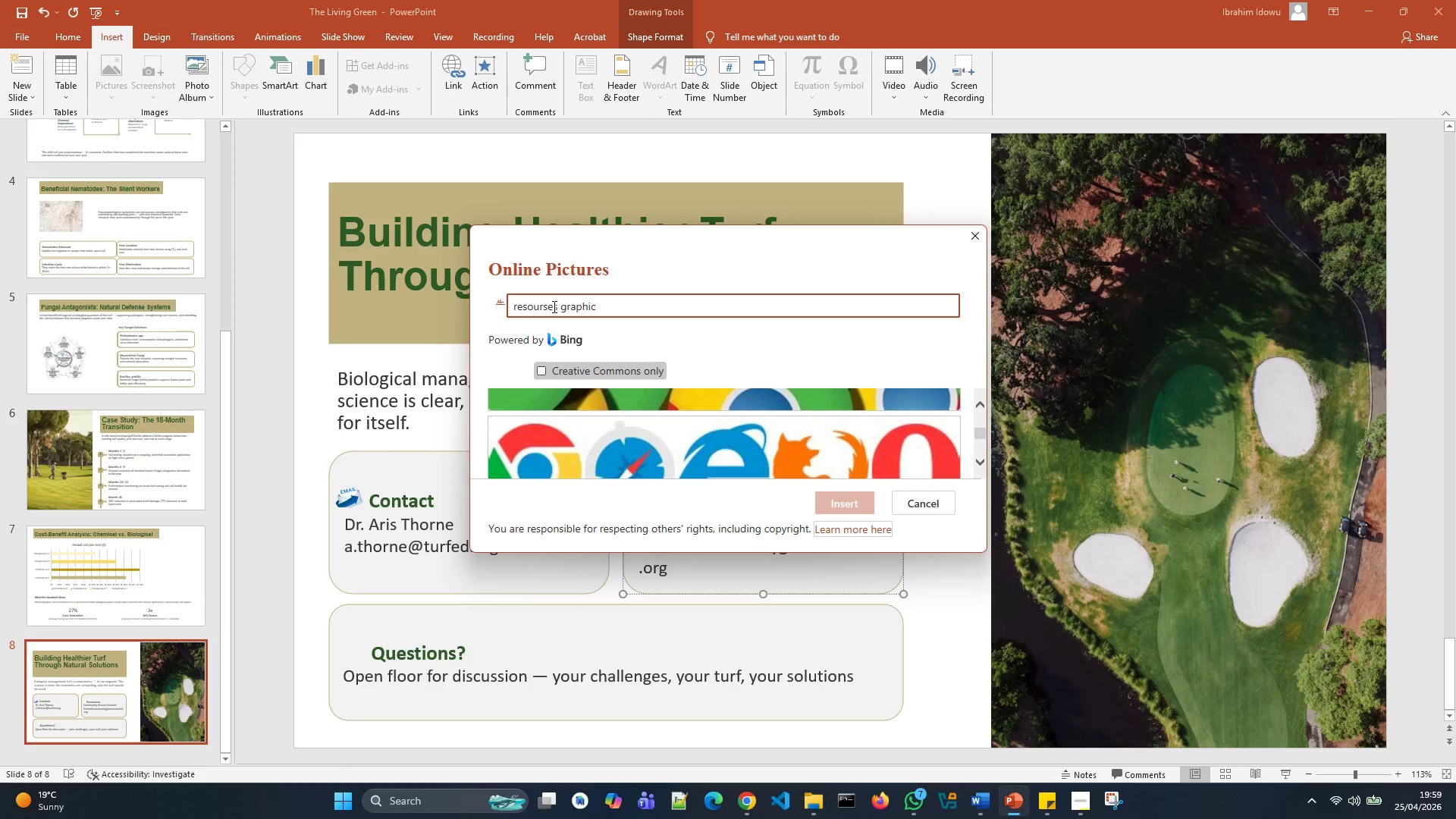 
key(Enter)
 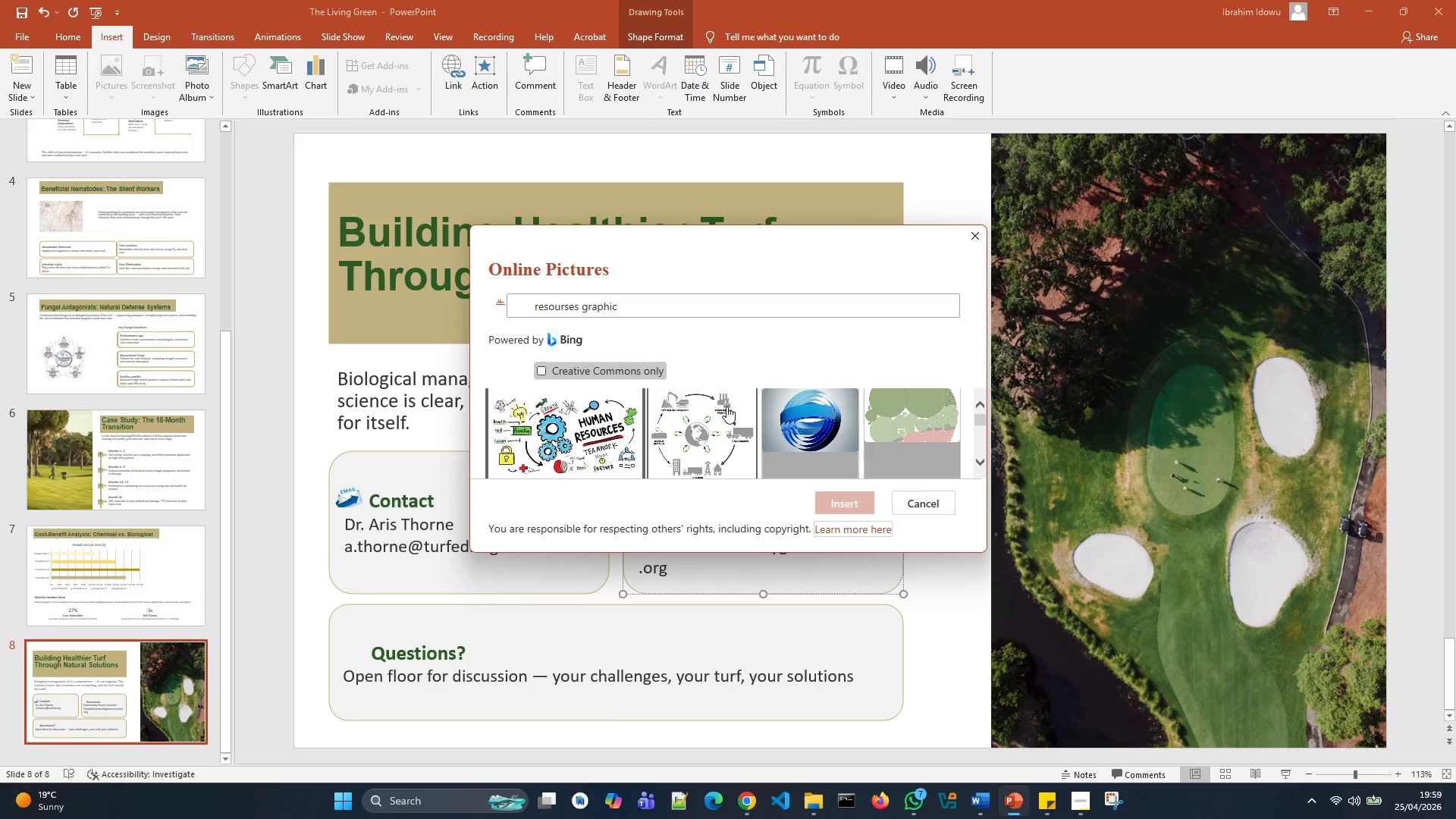 
wait(5.69)
 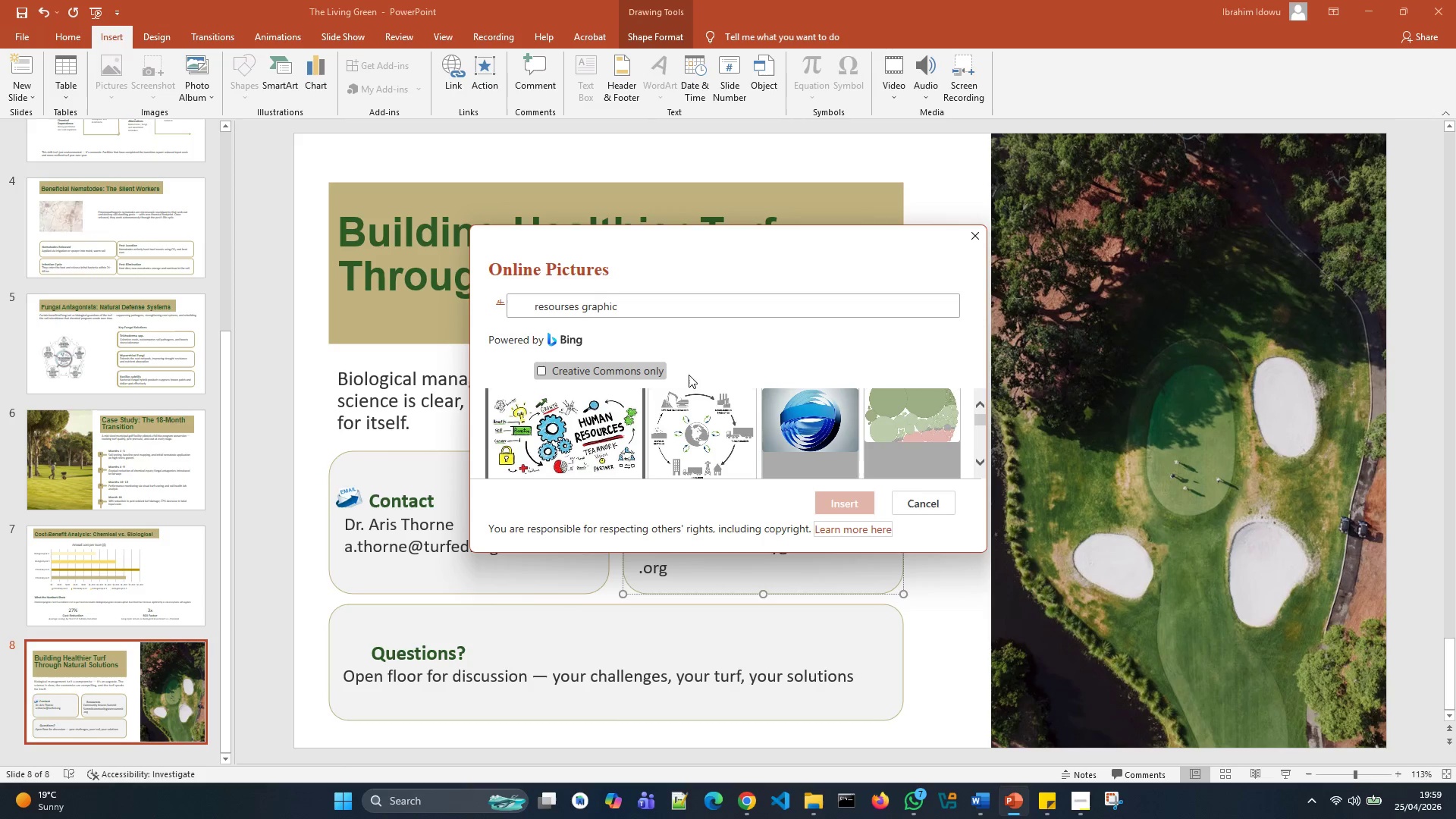 
scroll: coordinate [733, 416], scroll_direction: down, amount: 29.0
 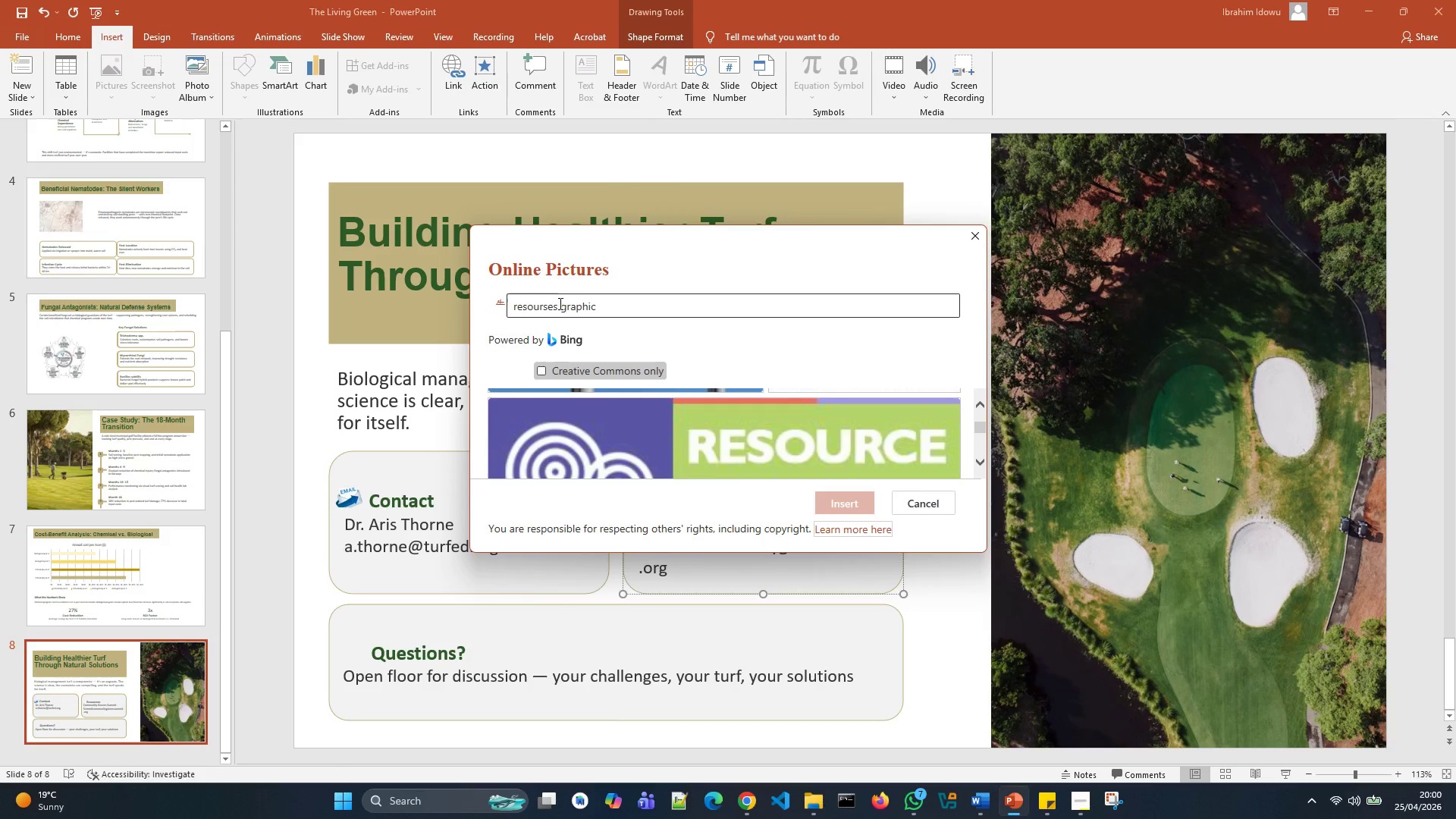 
left_click([560, 304])
 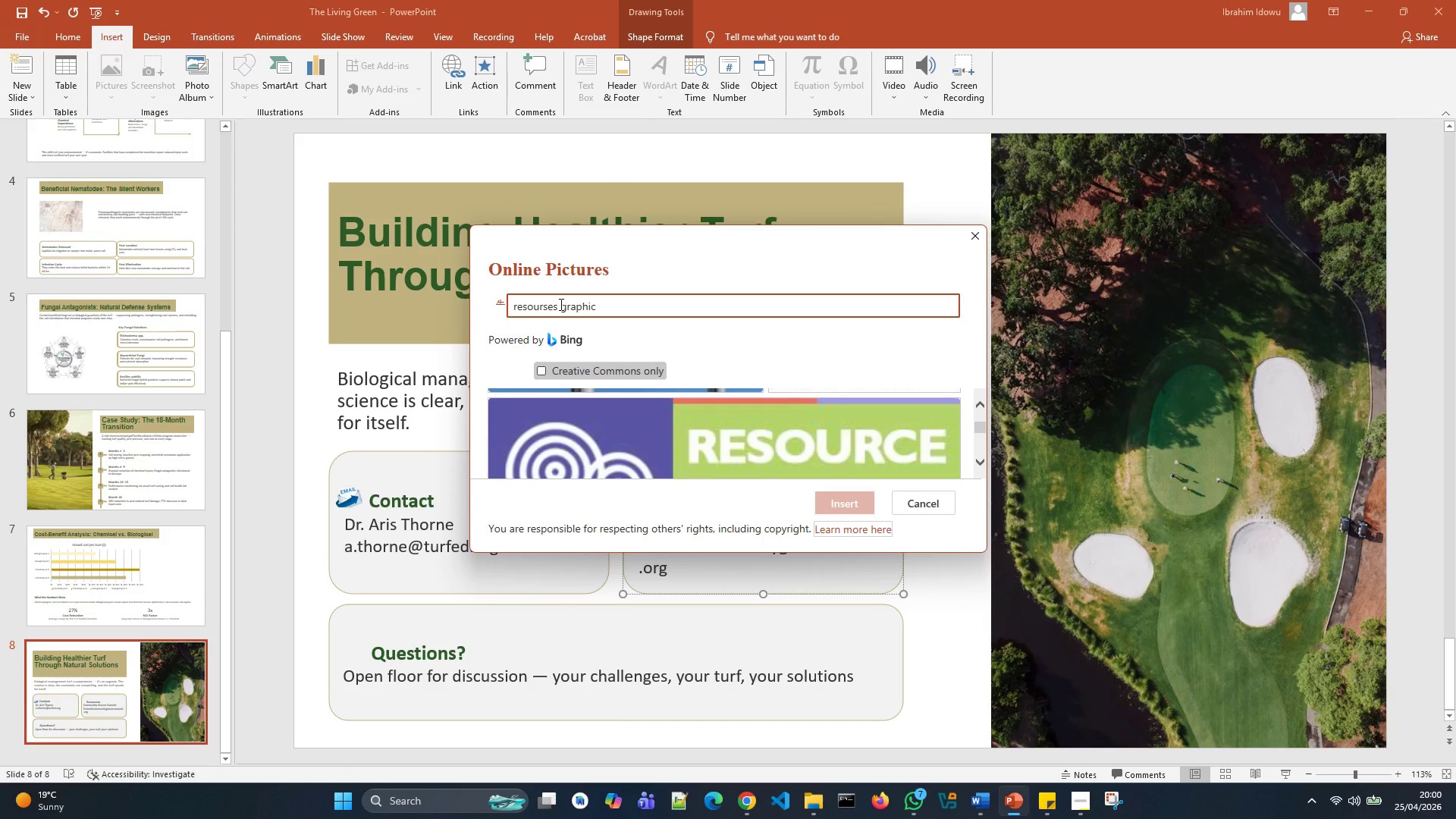 
hold_key(key=Backspace, duration=1.06)
 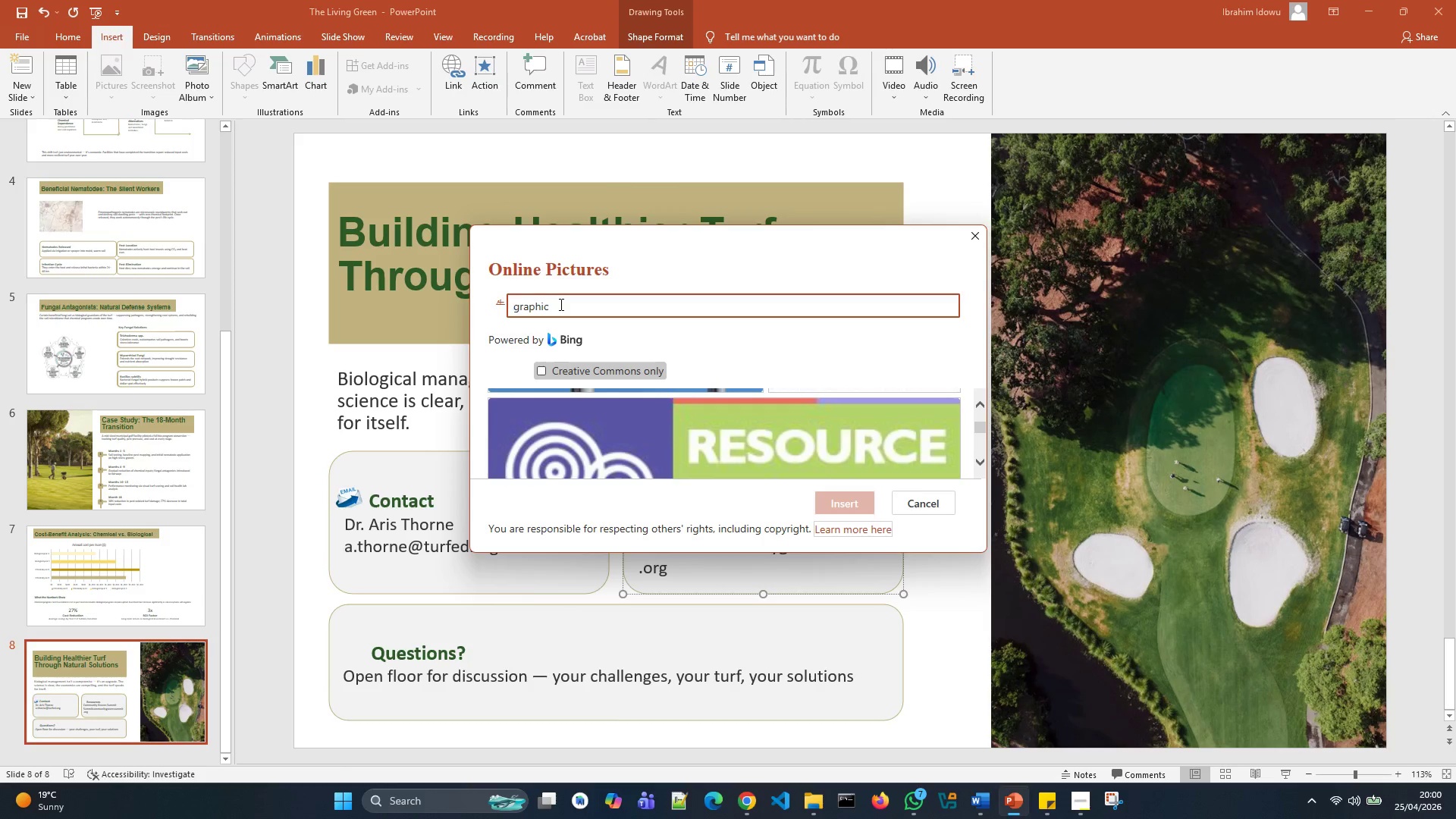 
type(internet )
 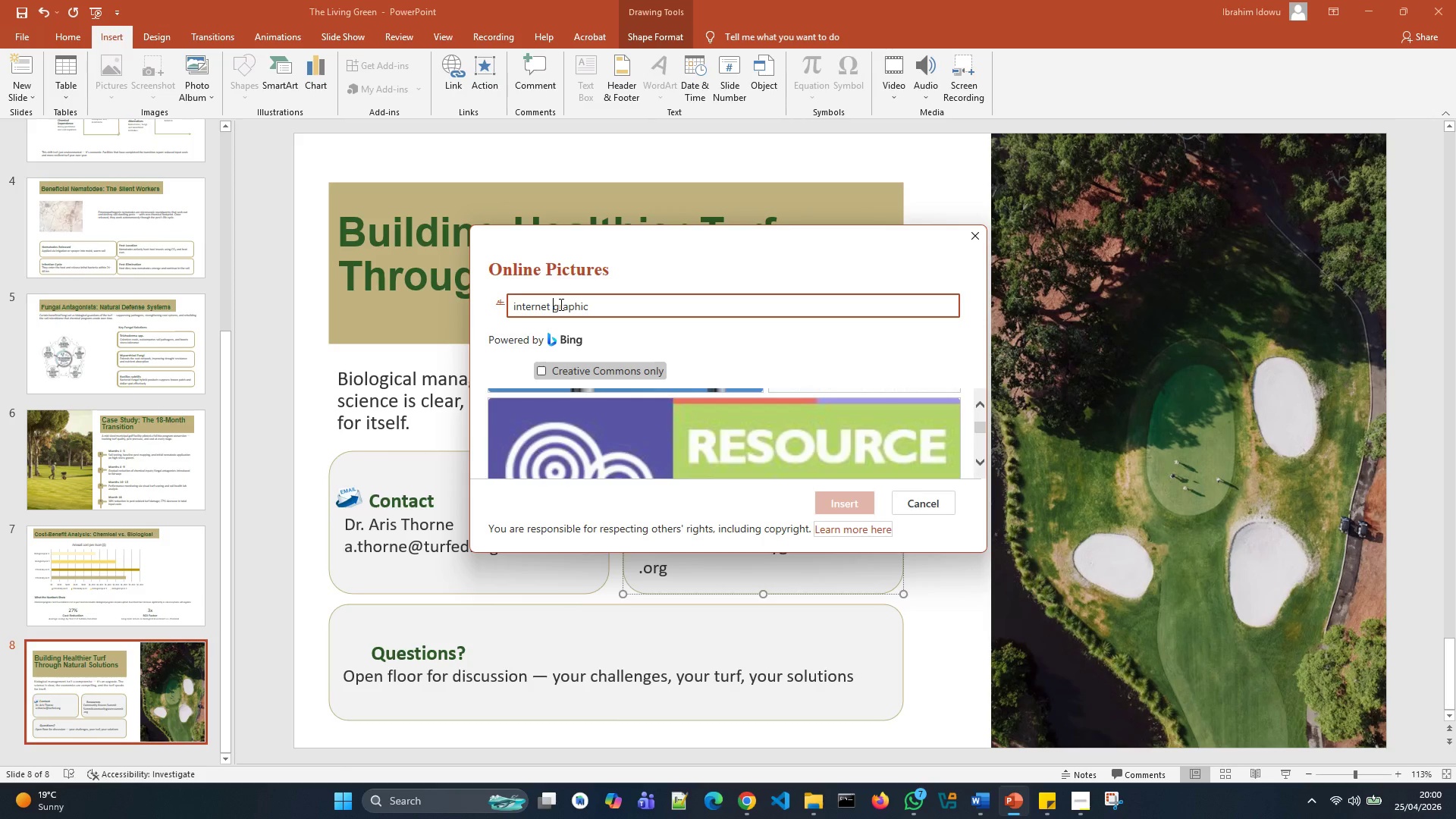 
key(Enter)
 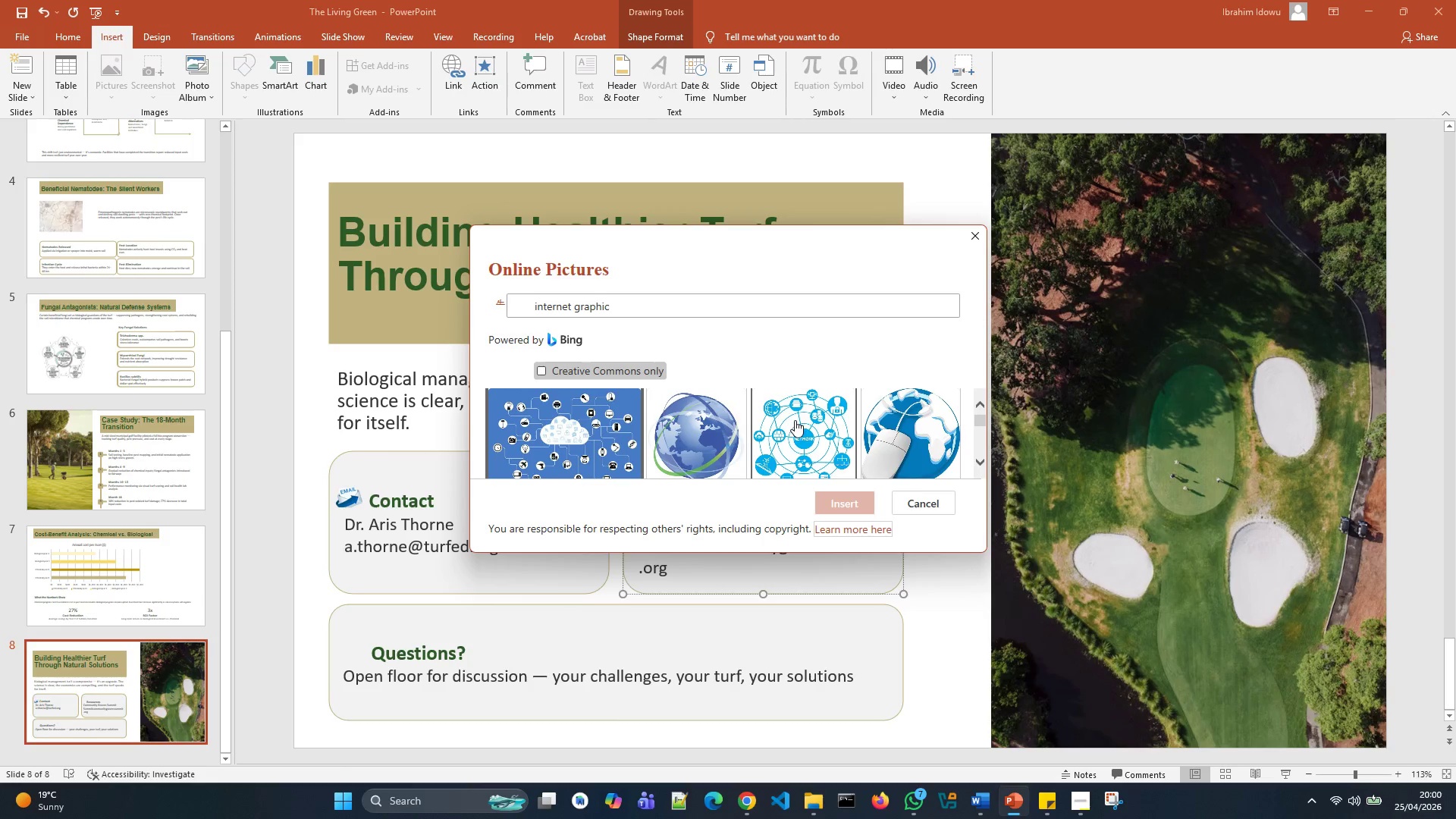 
scroll: coordinate [800, 415], scroll_direction: down, amount: 54.0
 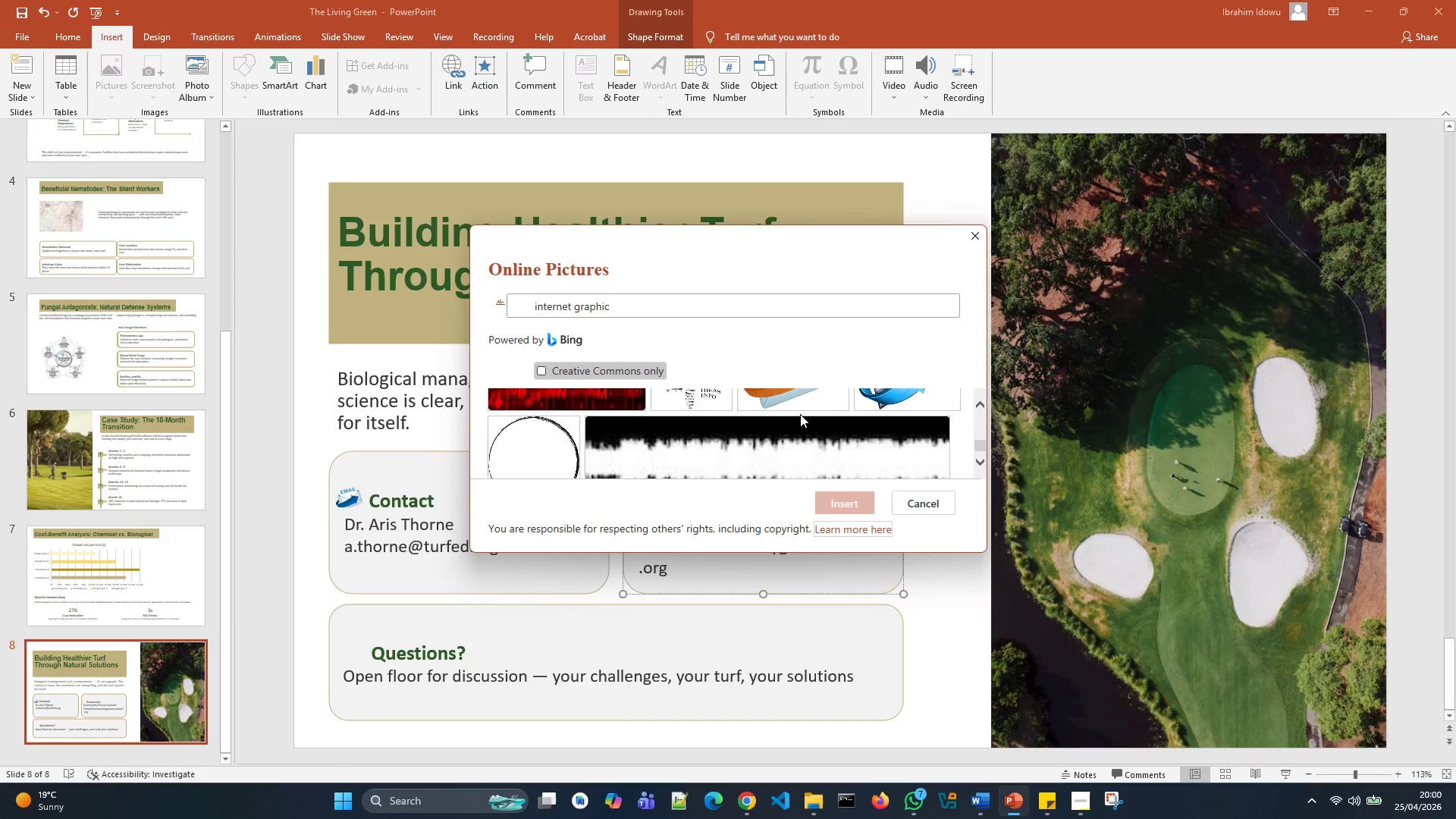 
scroll: coordinate [827, 440], scroll_direction: up, amount: 59.0
 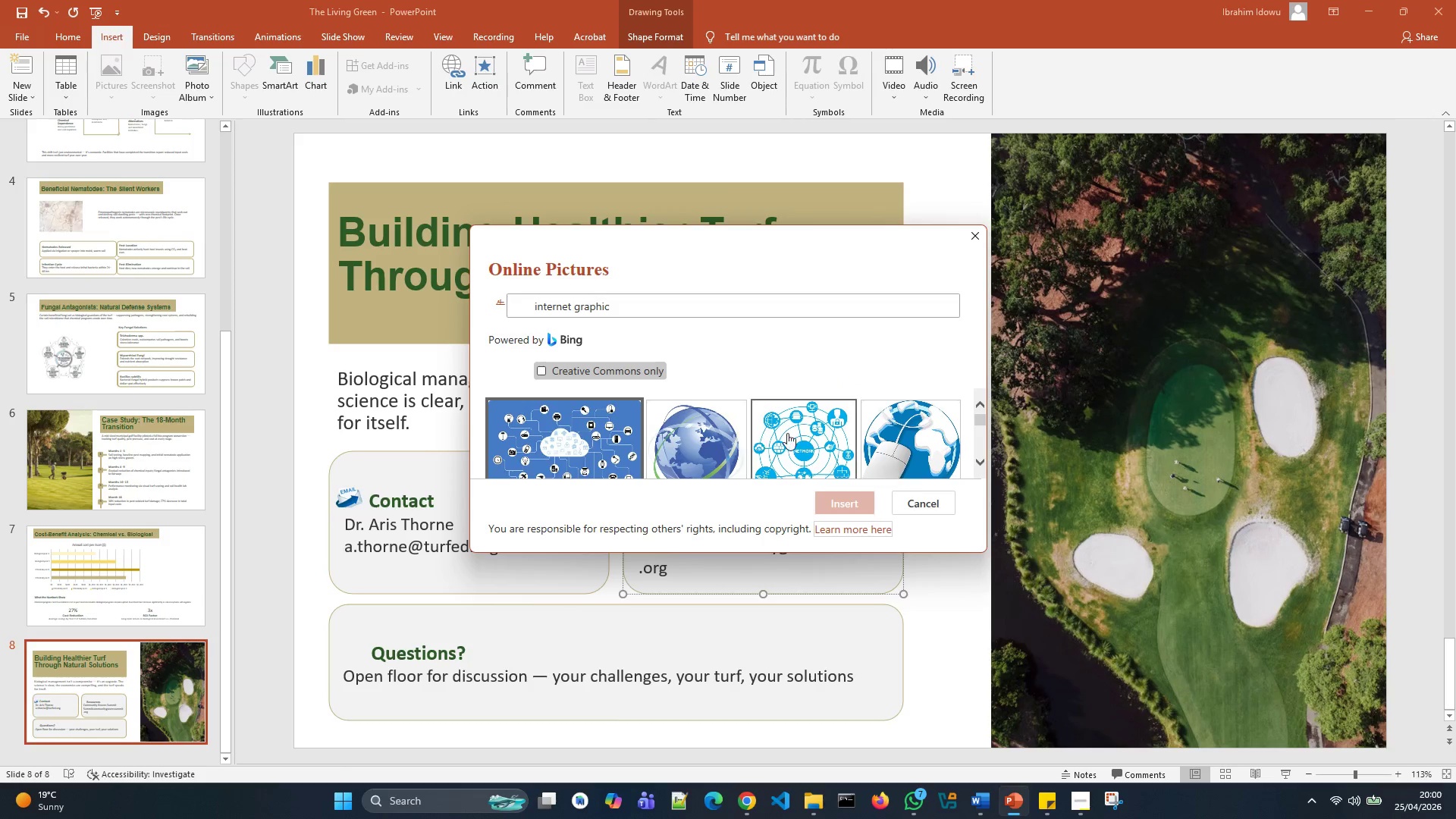 
scroll: coordinate [810, 427], scroll_direction: down, amount: 3.0
 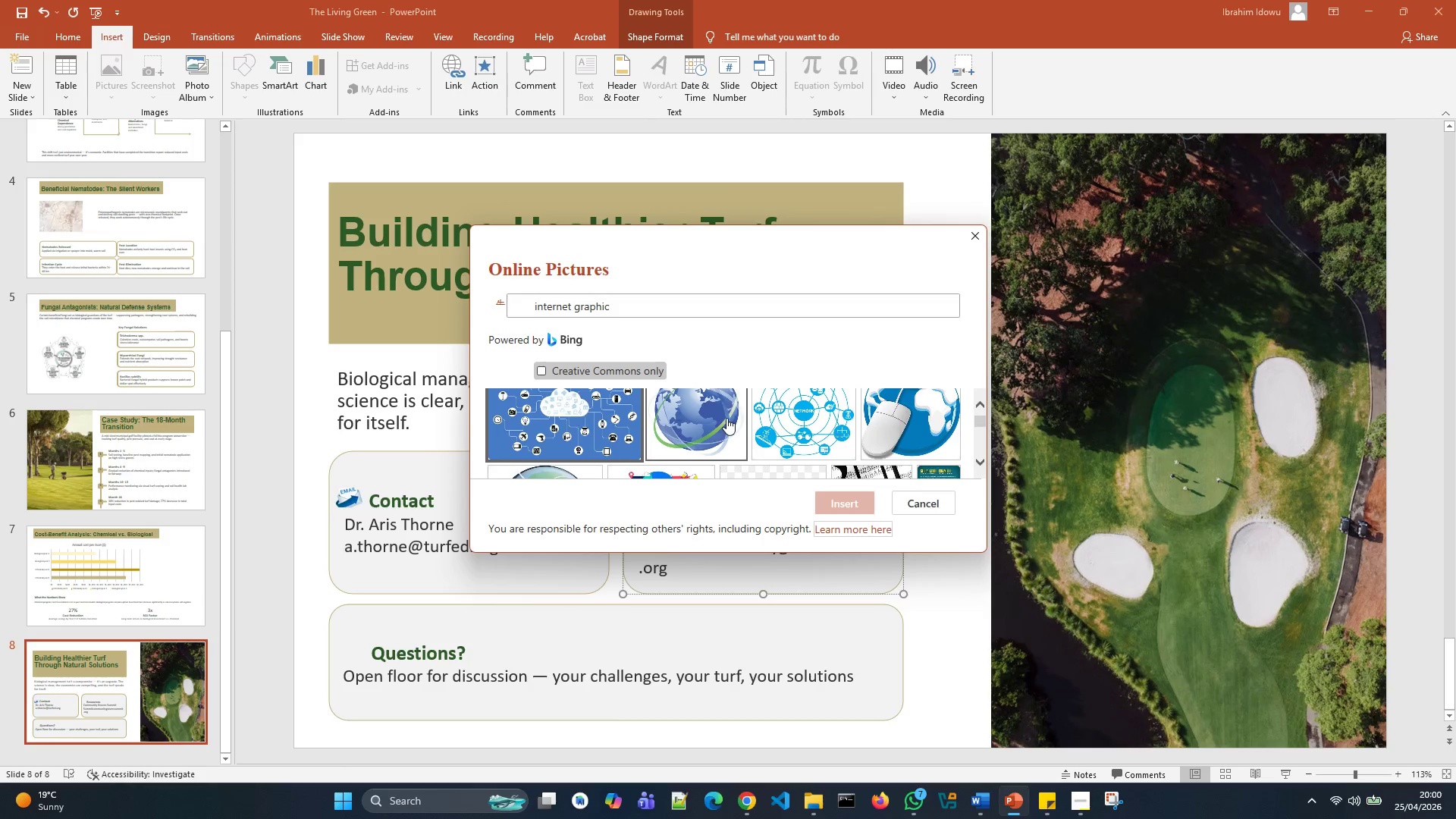 
left_click([726, 416])
 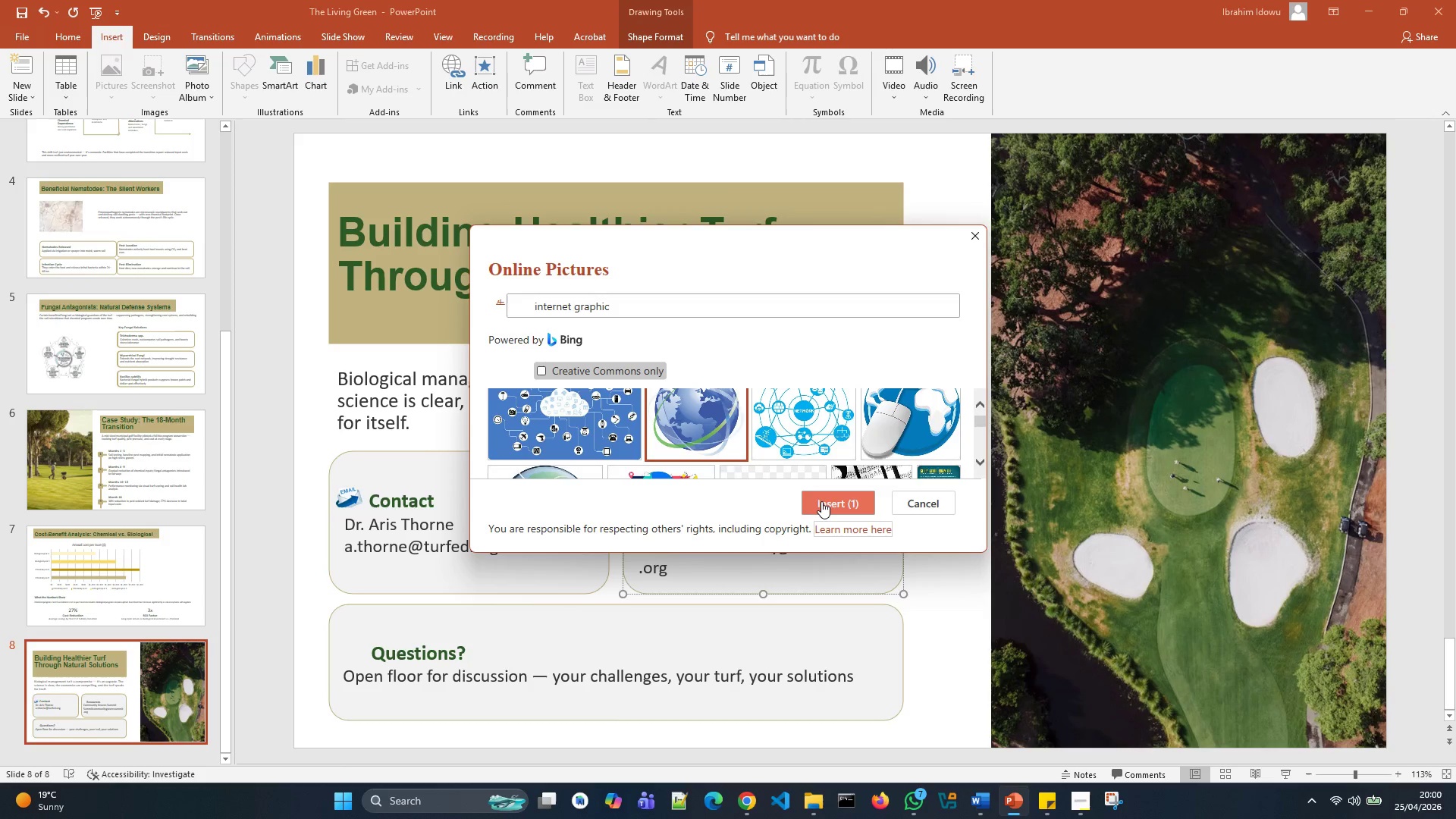 
left_click([821, 501])
 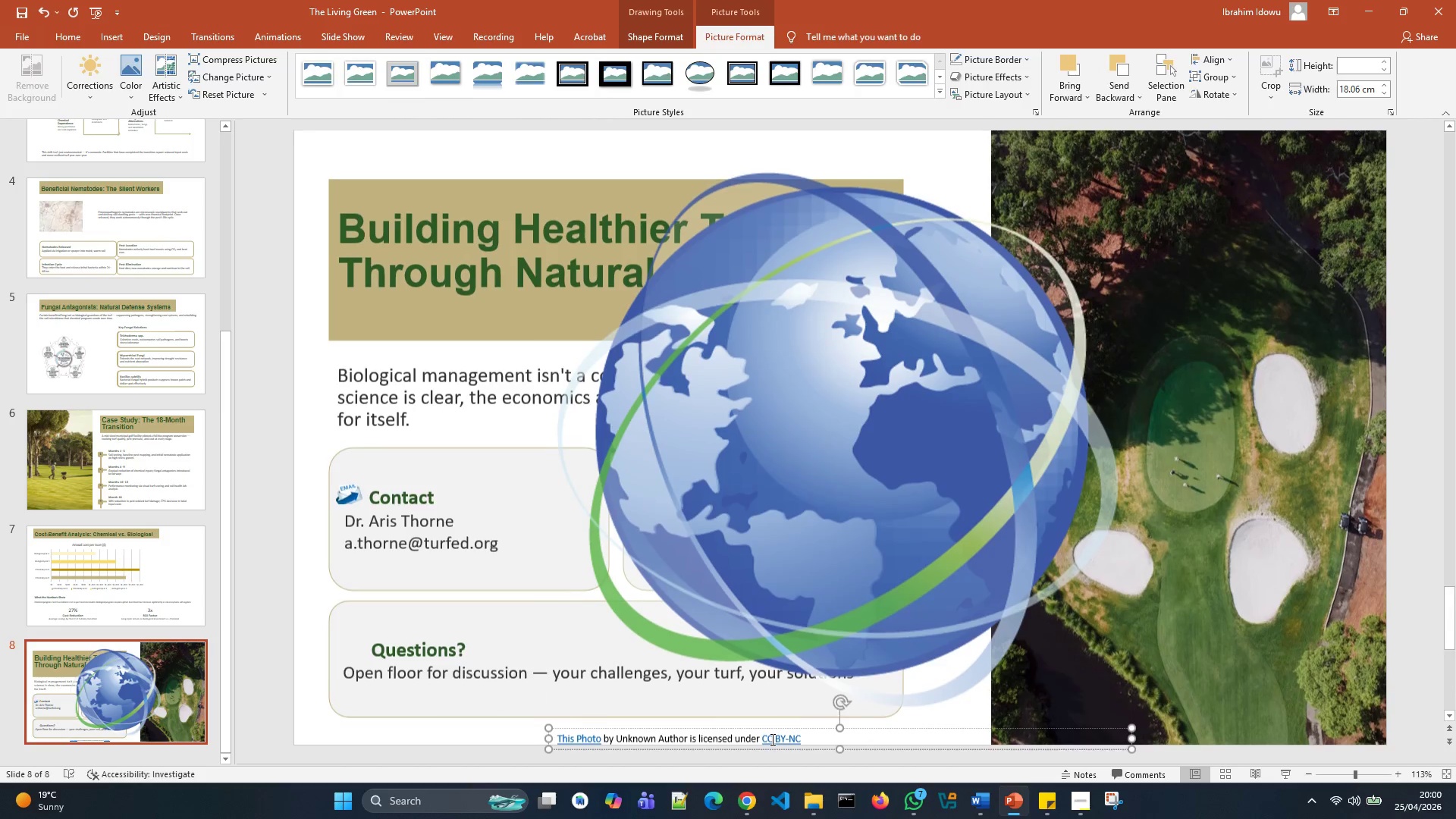 
key(Control+A)
 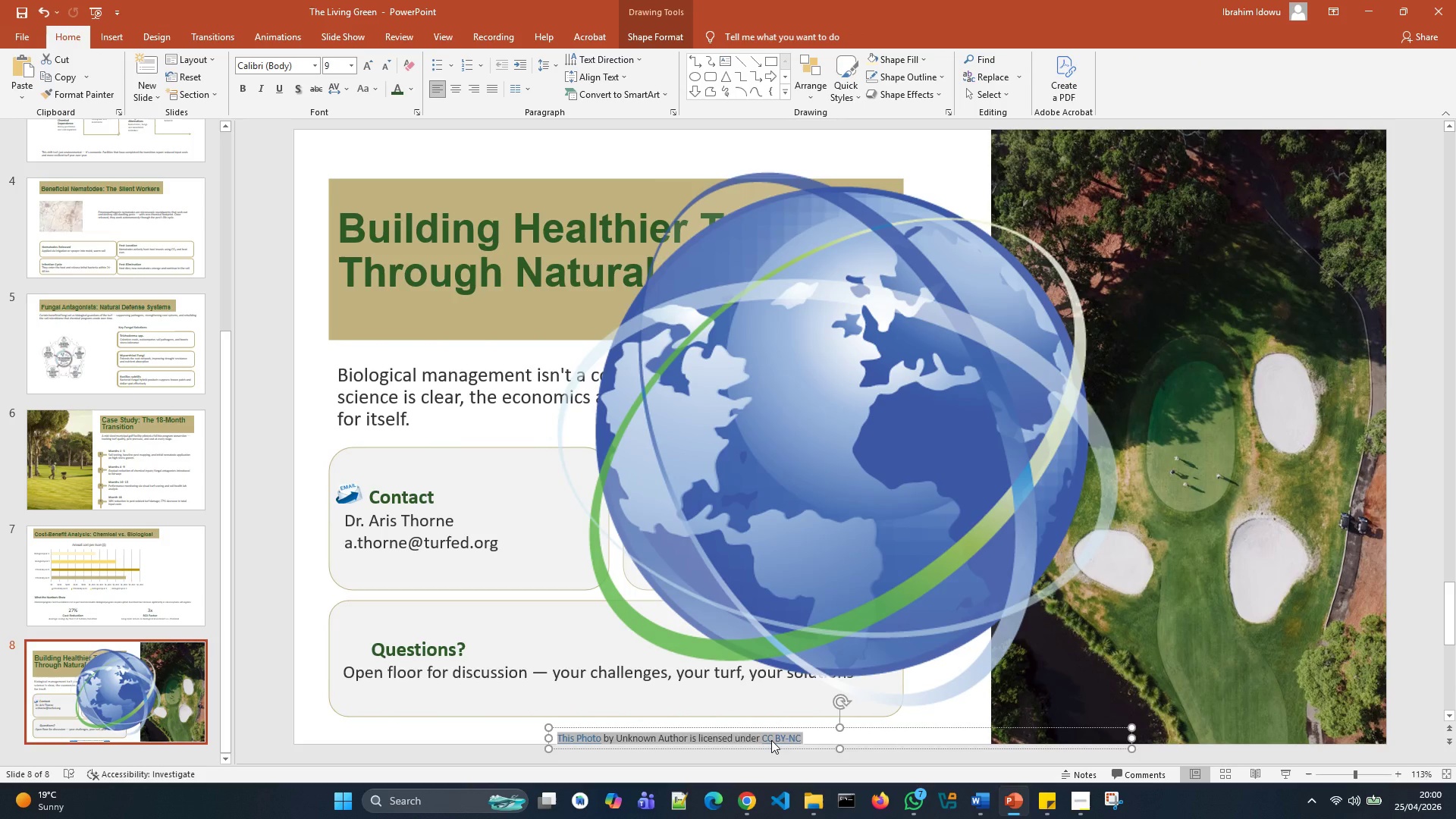 
key(Backspace)
 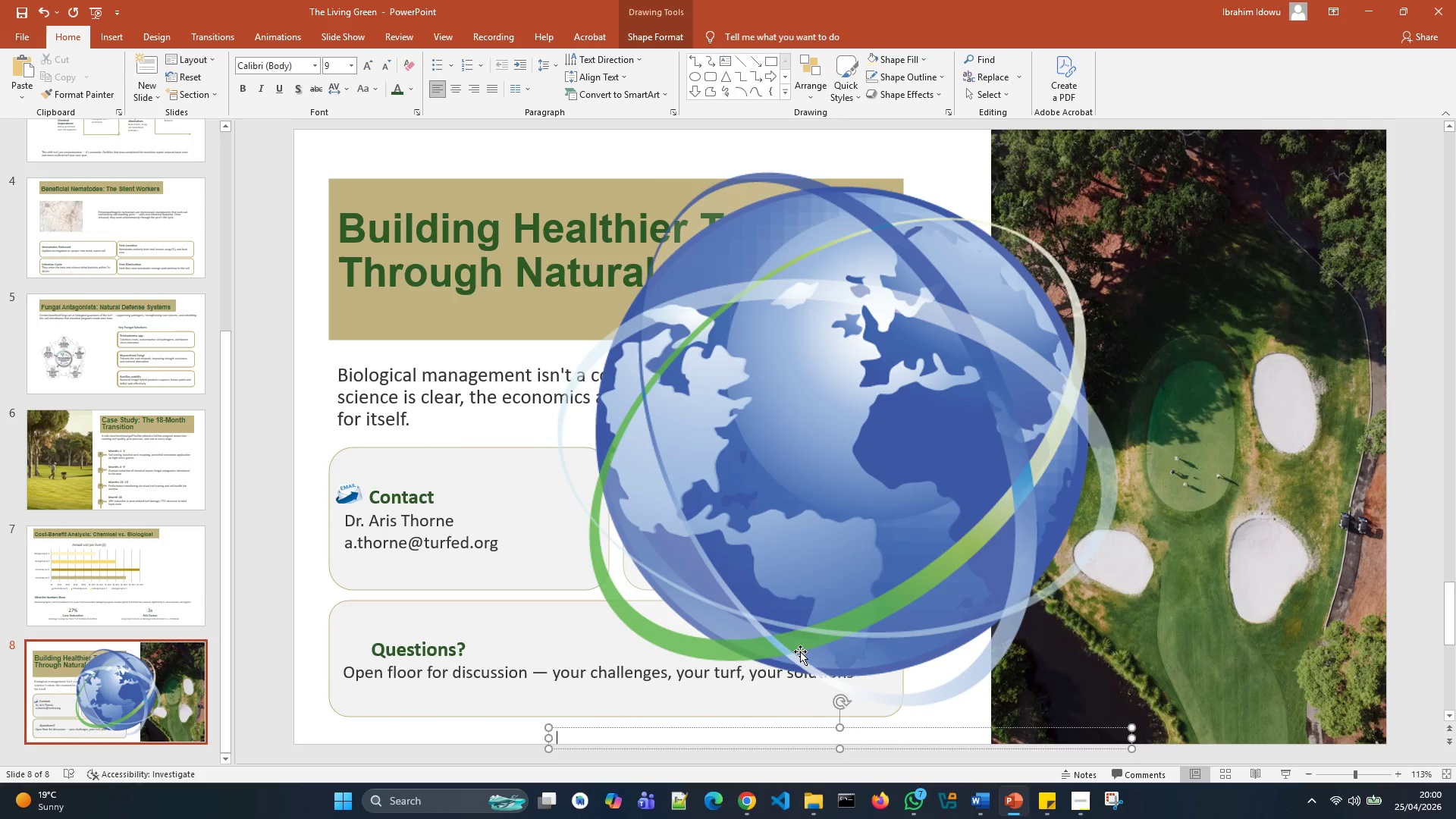 
left_click([823, 579])
 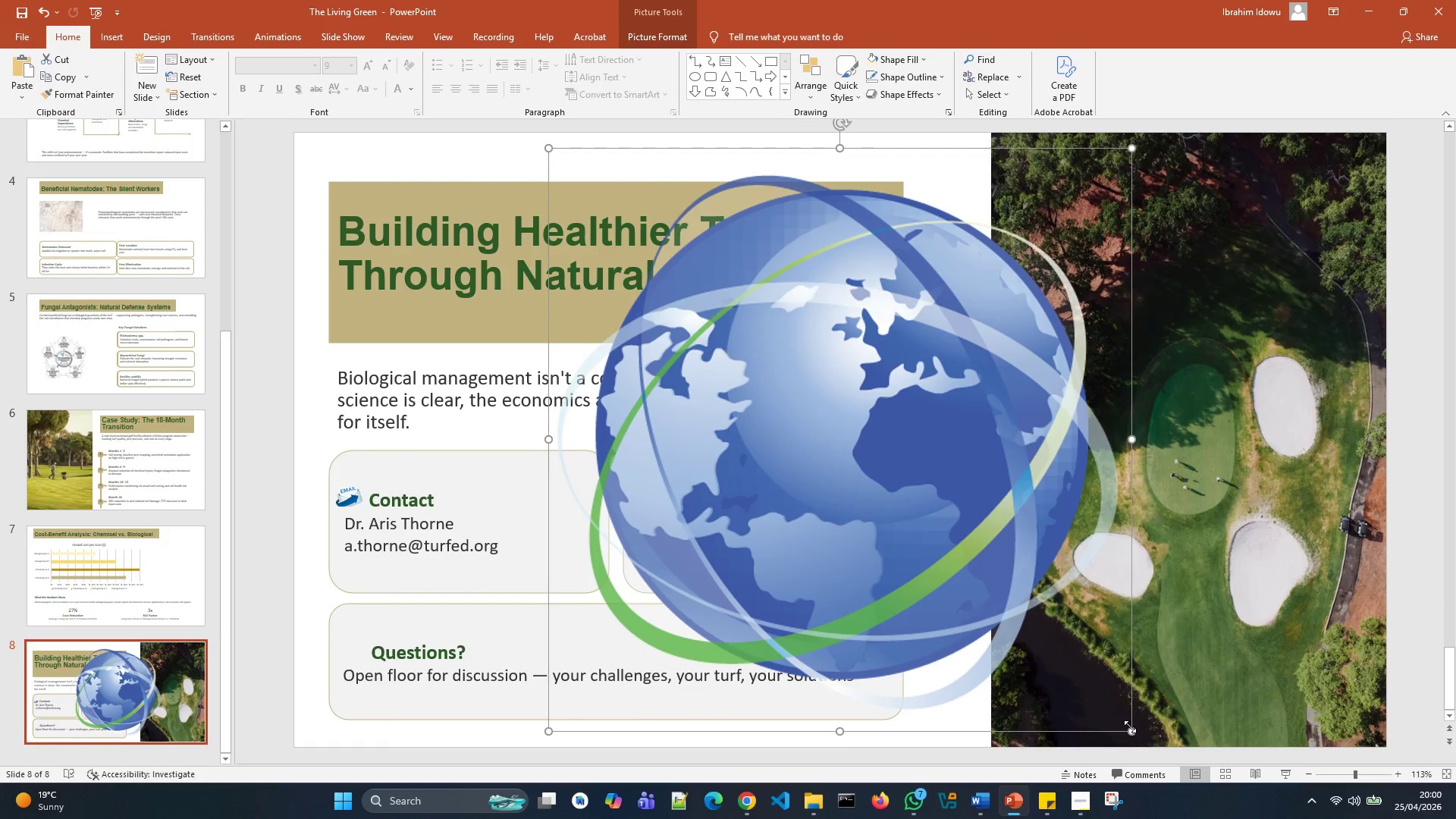 
left_click_drag(start_coordinate=[1131, 729], to_coordinate=[585, 185])
 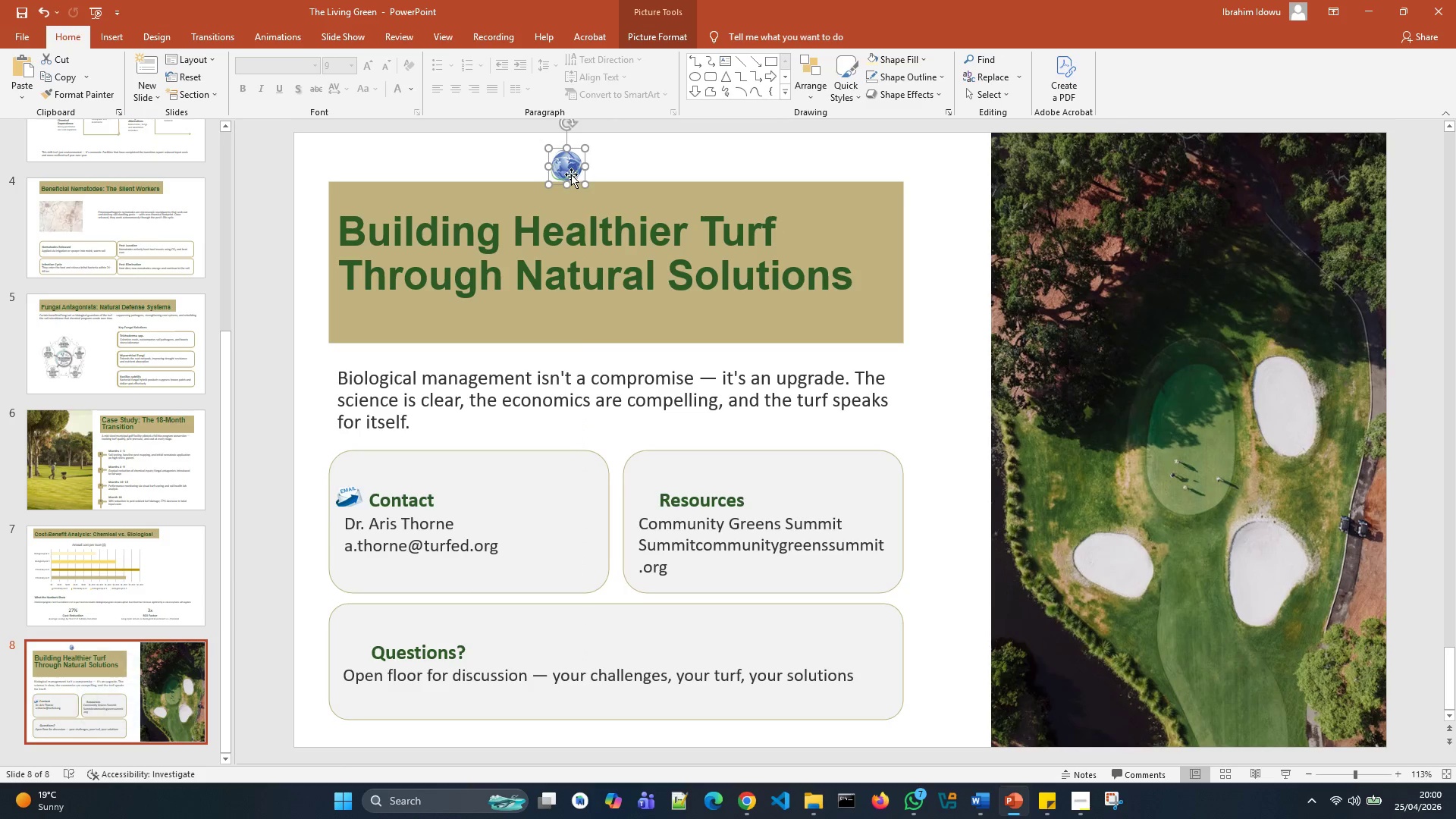 
left_click_drag(start_coordinate=[571, 174], to_coordinate=[646, 504])
 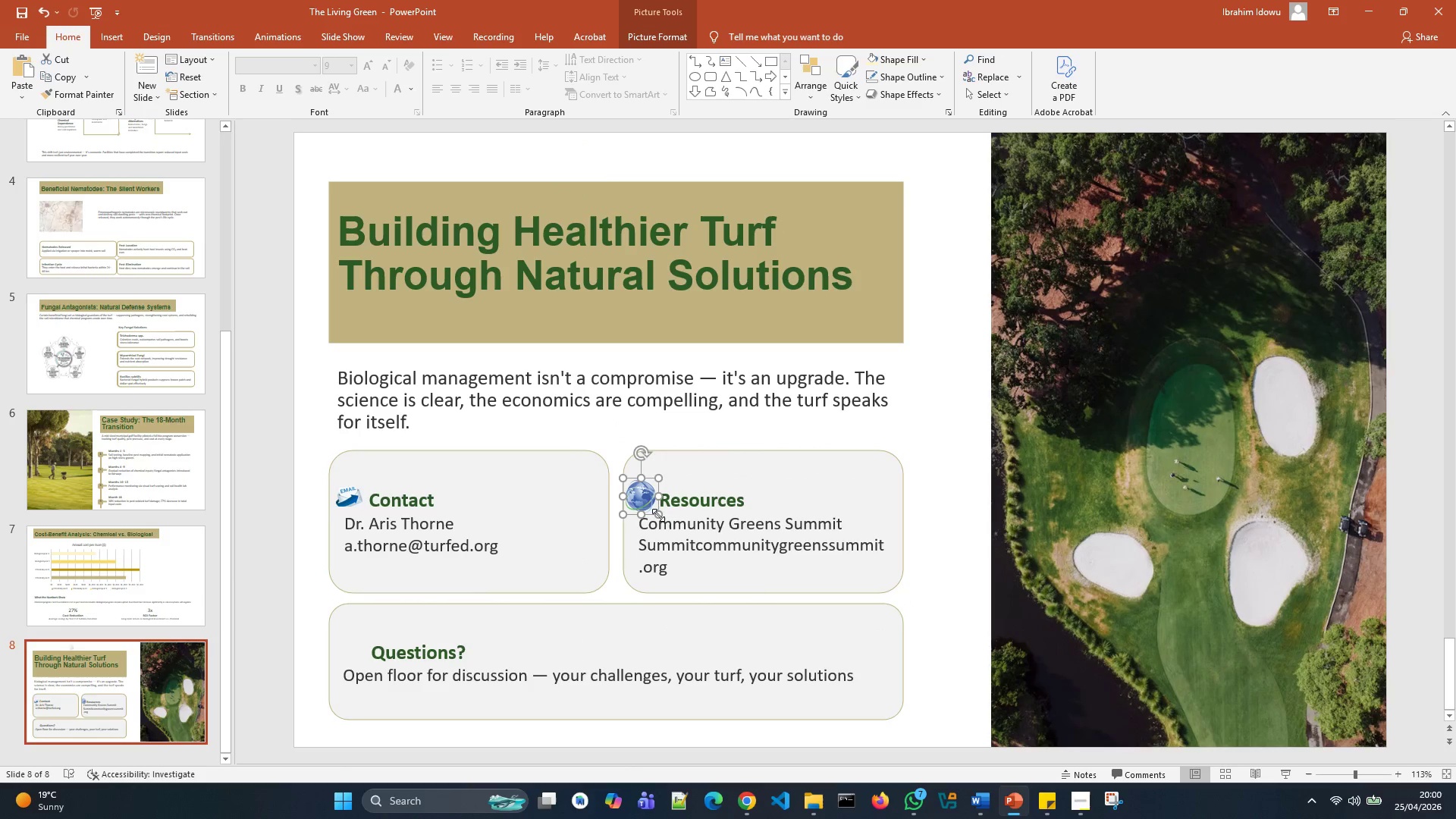 
left_click_drag(start_coordinate=[658, 515], to_coordinate=[648, 498])
 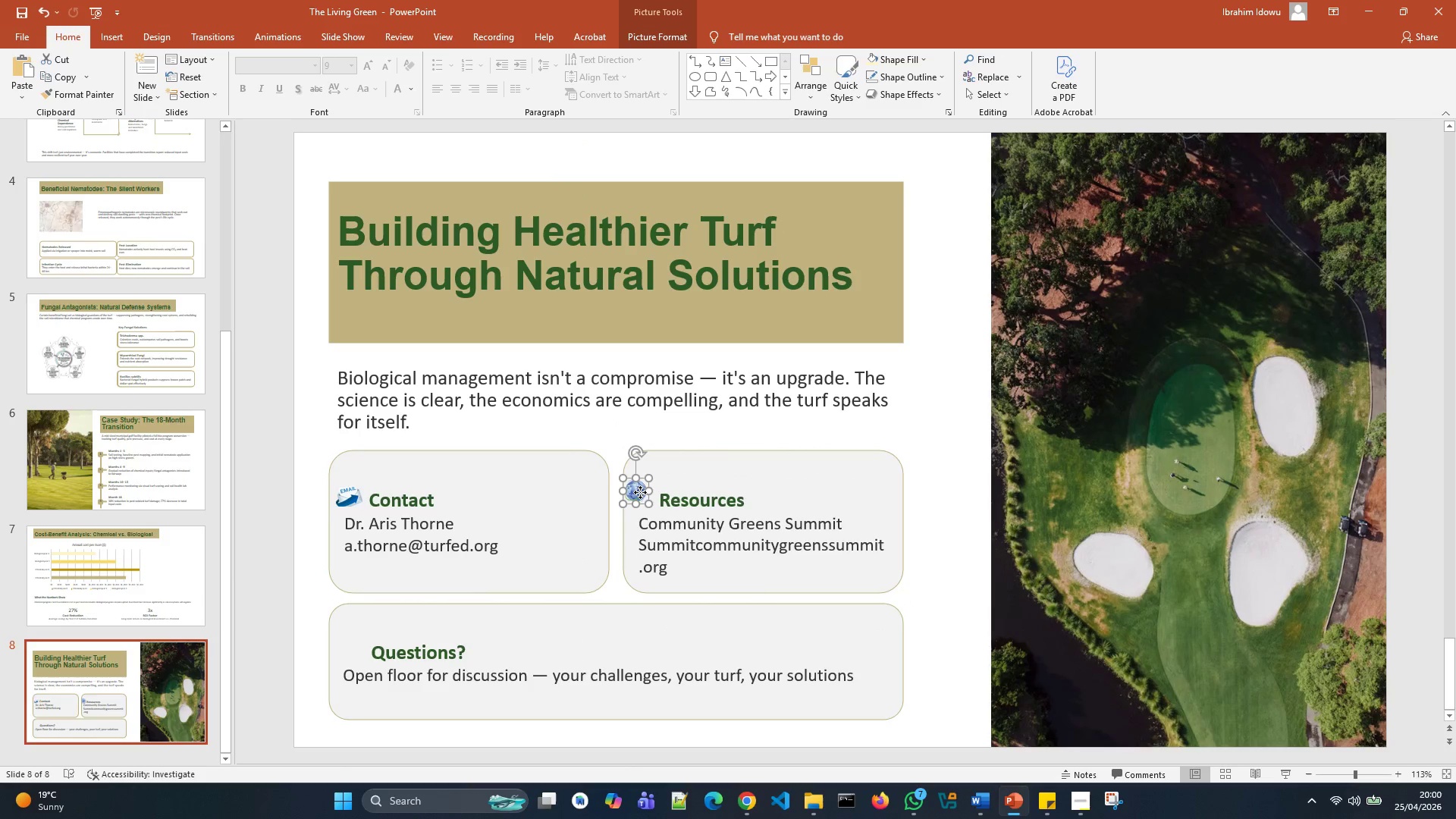 
left_click_drag(start_coordinate=[640, 492], to_coordinate=[648, 502])
 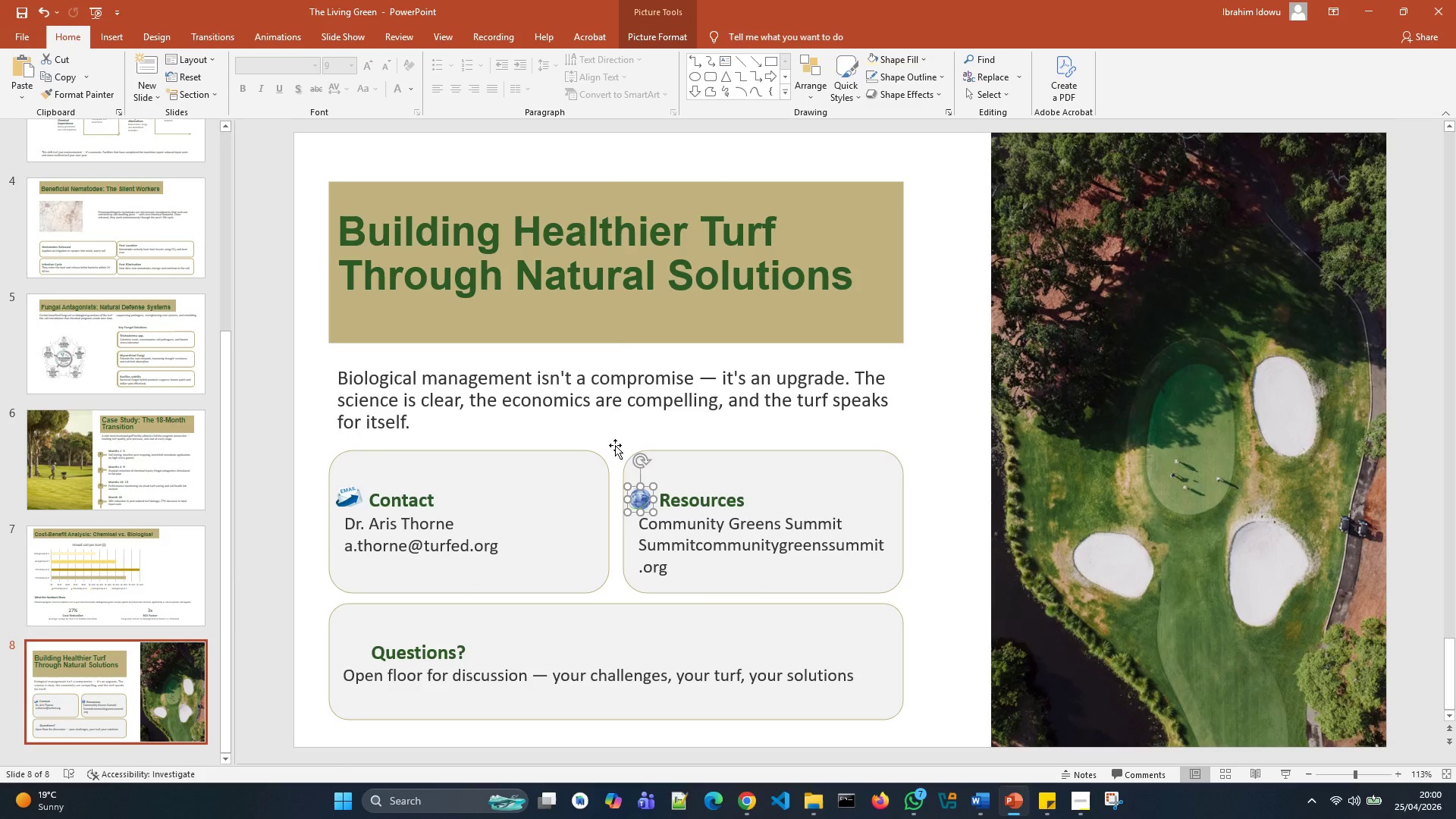 
left_click([615, 441])
 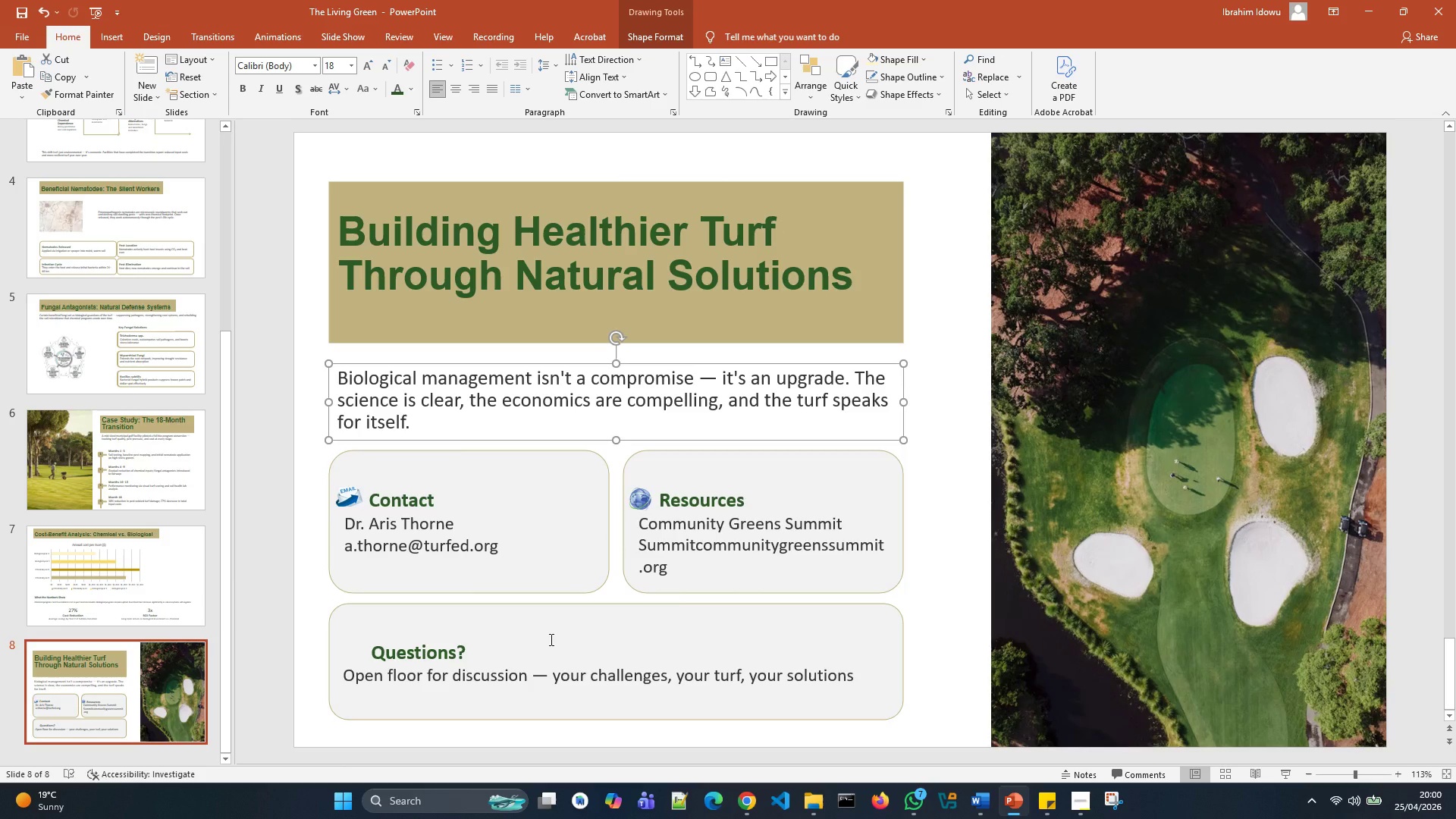 
wait(6.03)
 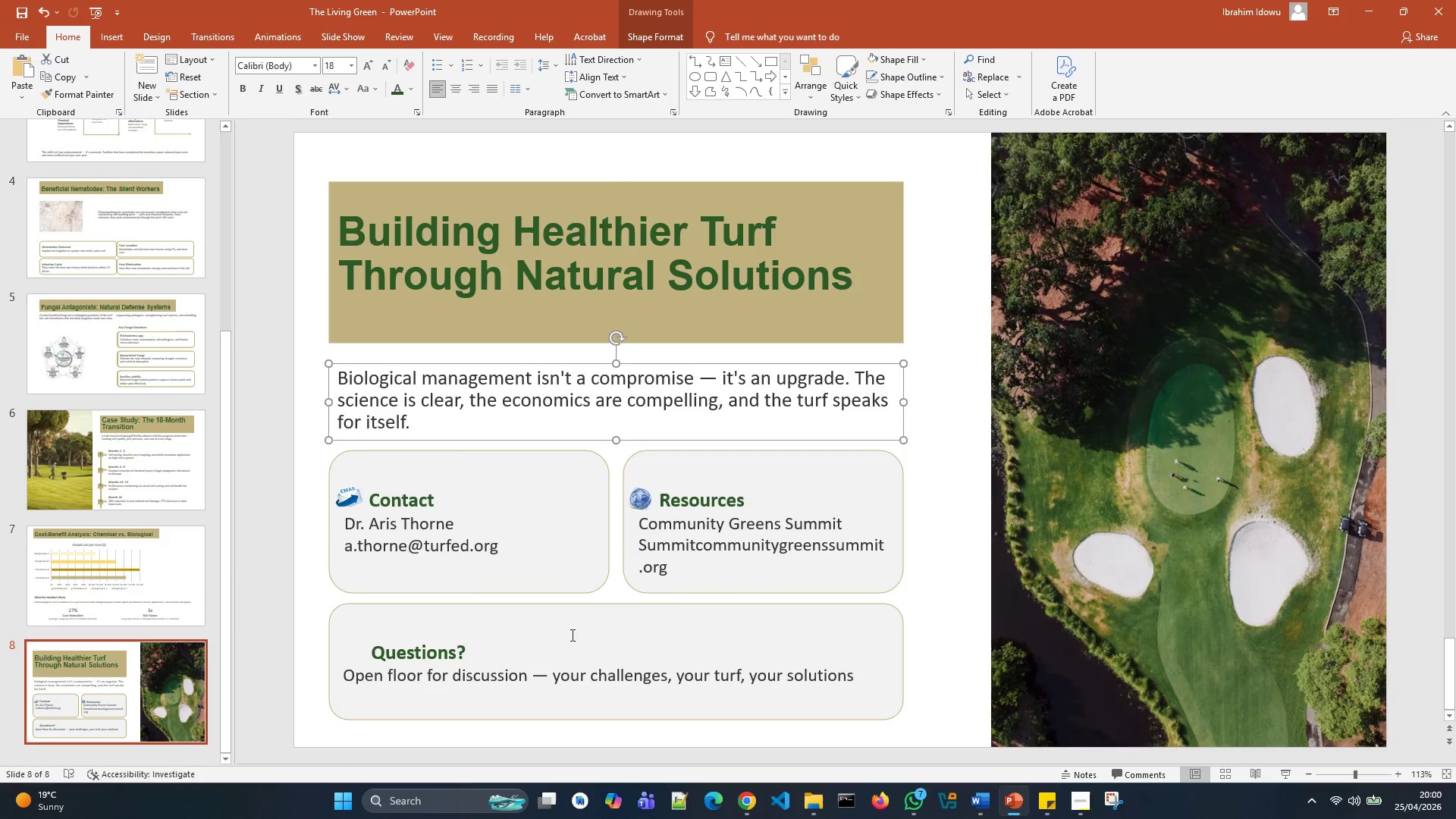 
left_click([357, 654])
 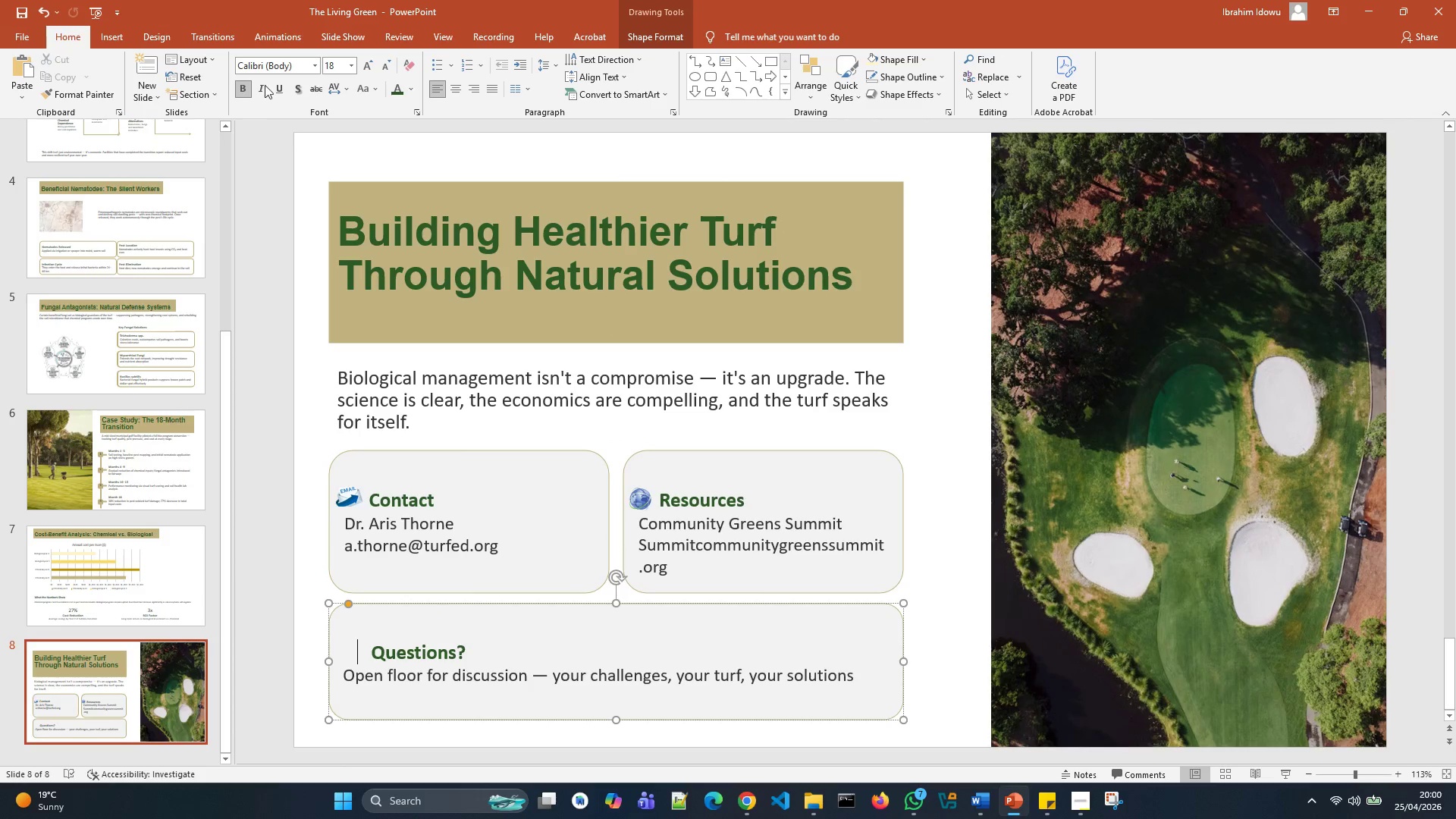 
left_click([126, 34])
 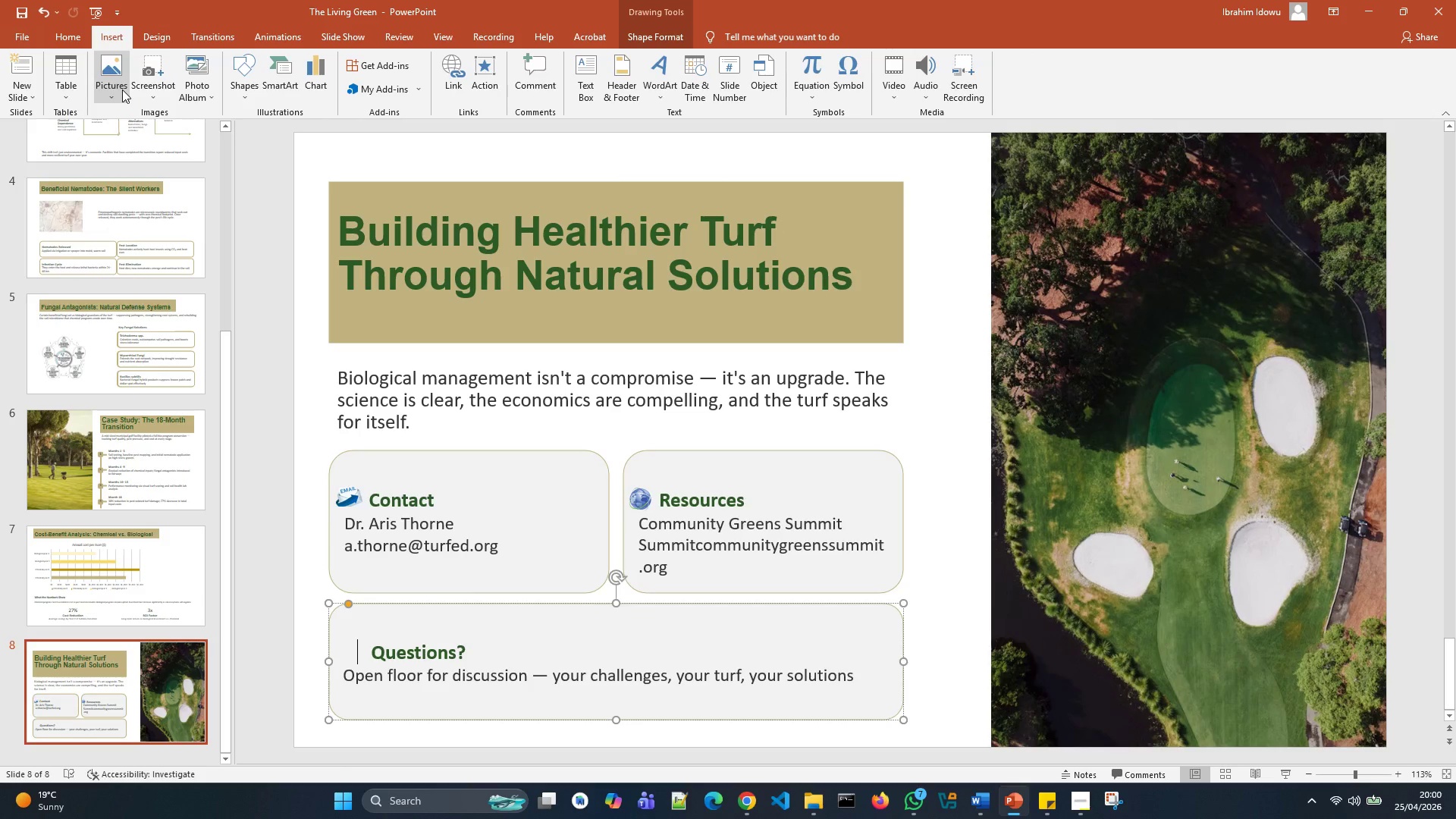 
left_click([122, 89])
 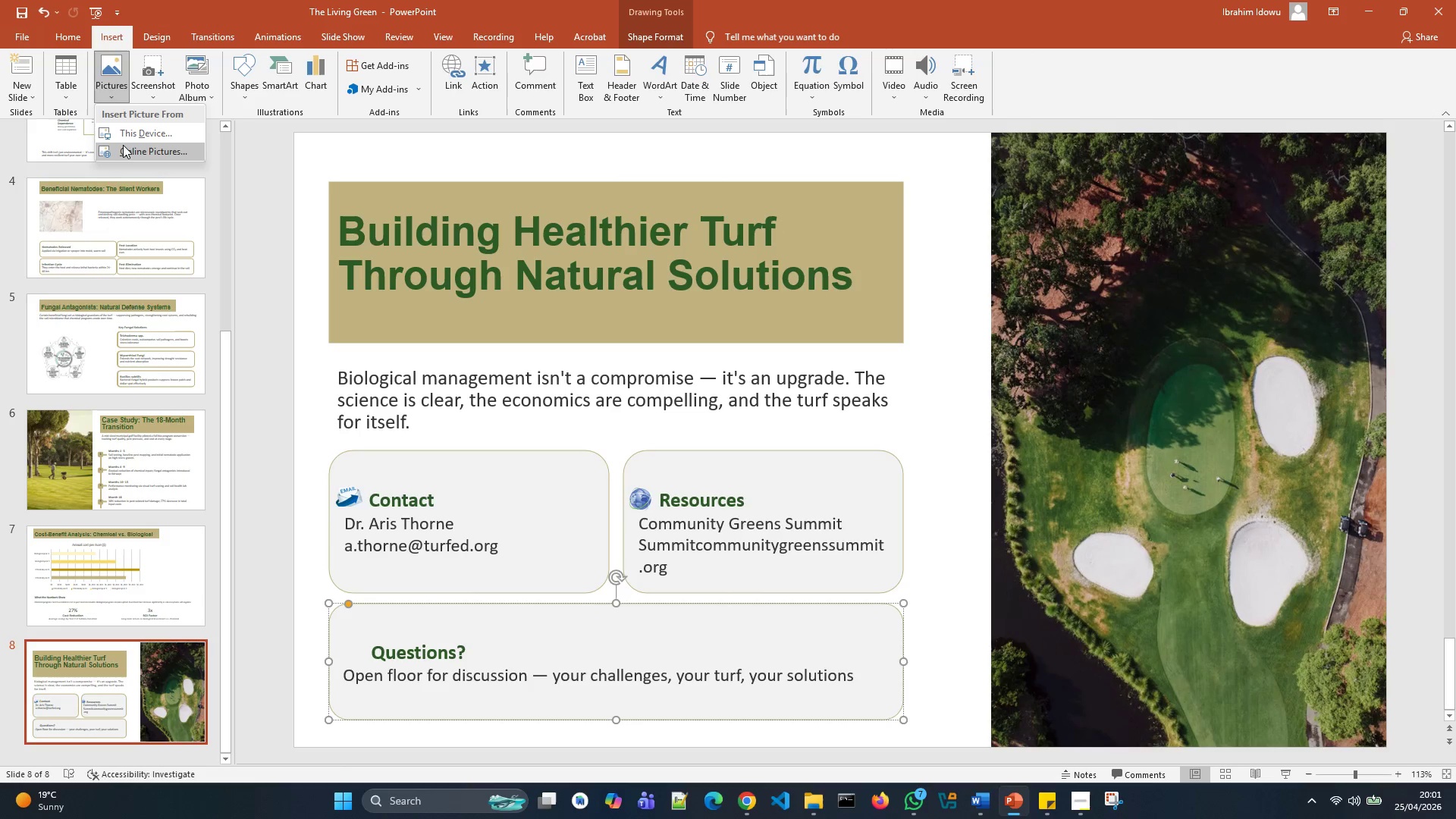 
left_click([123, 145])
 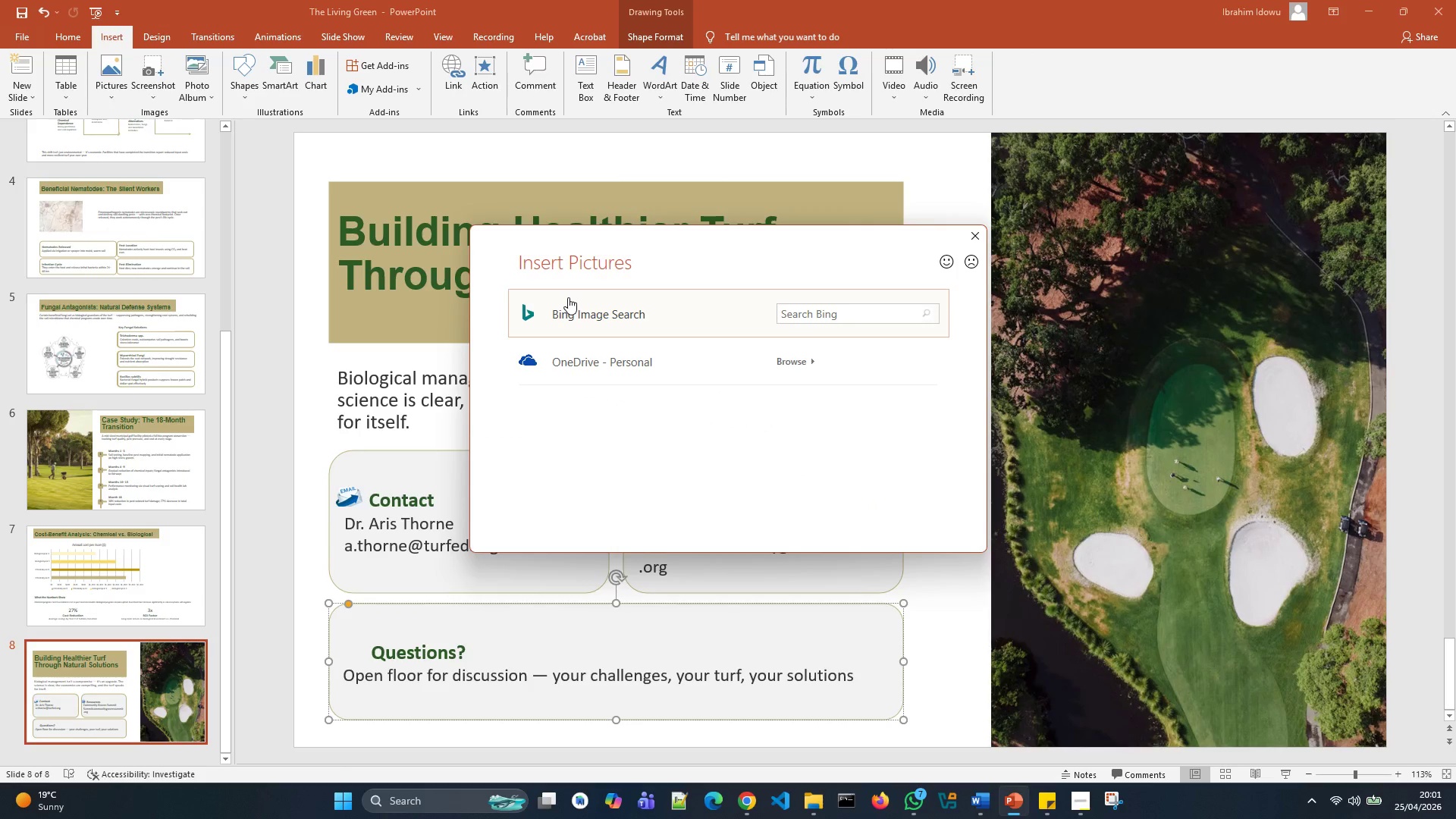 
left_click([568, 297])